 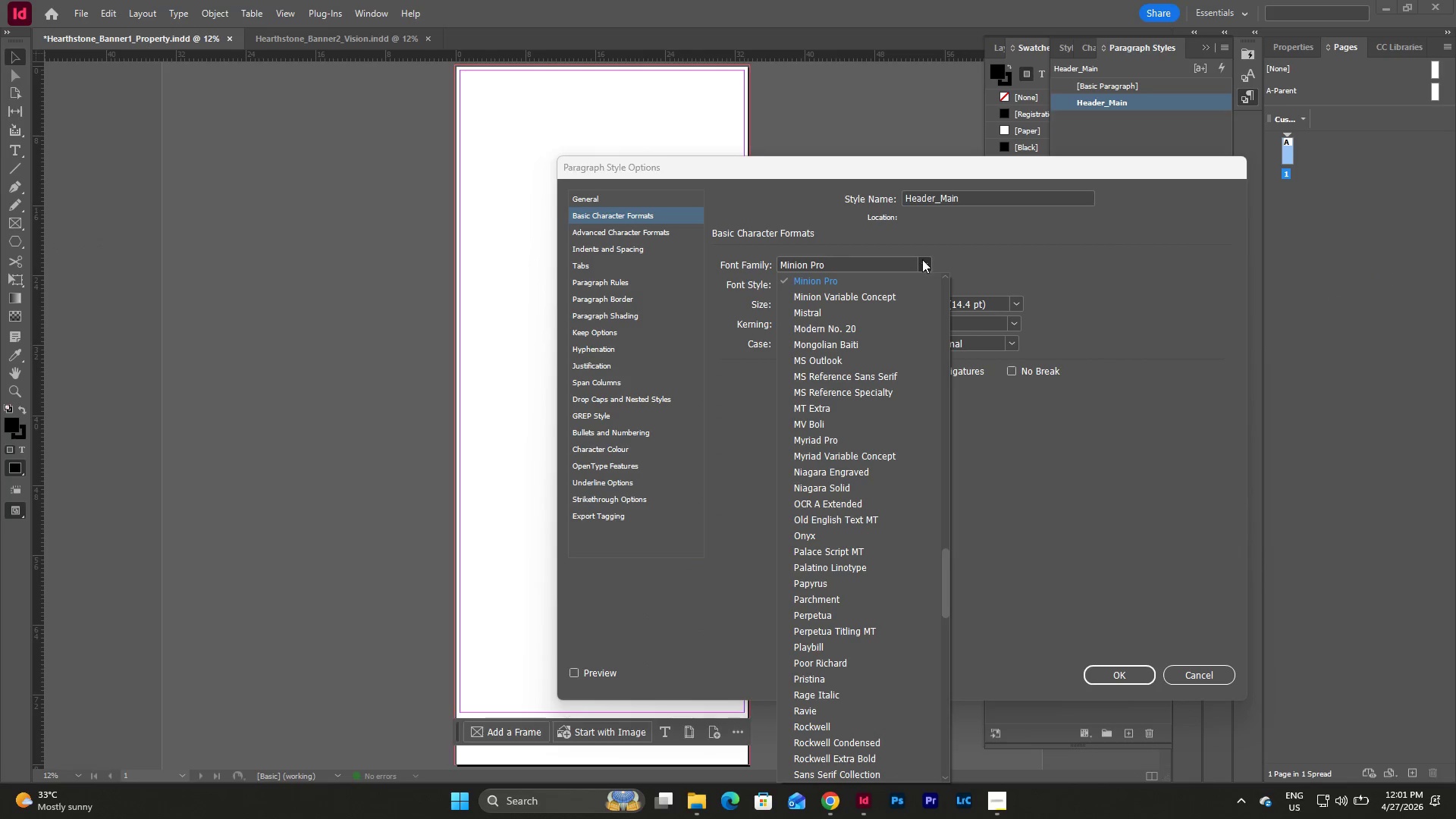 
scroll: coordinate [901, 391], scroll_direction: up, amount: 10.0
 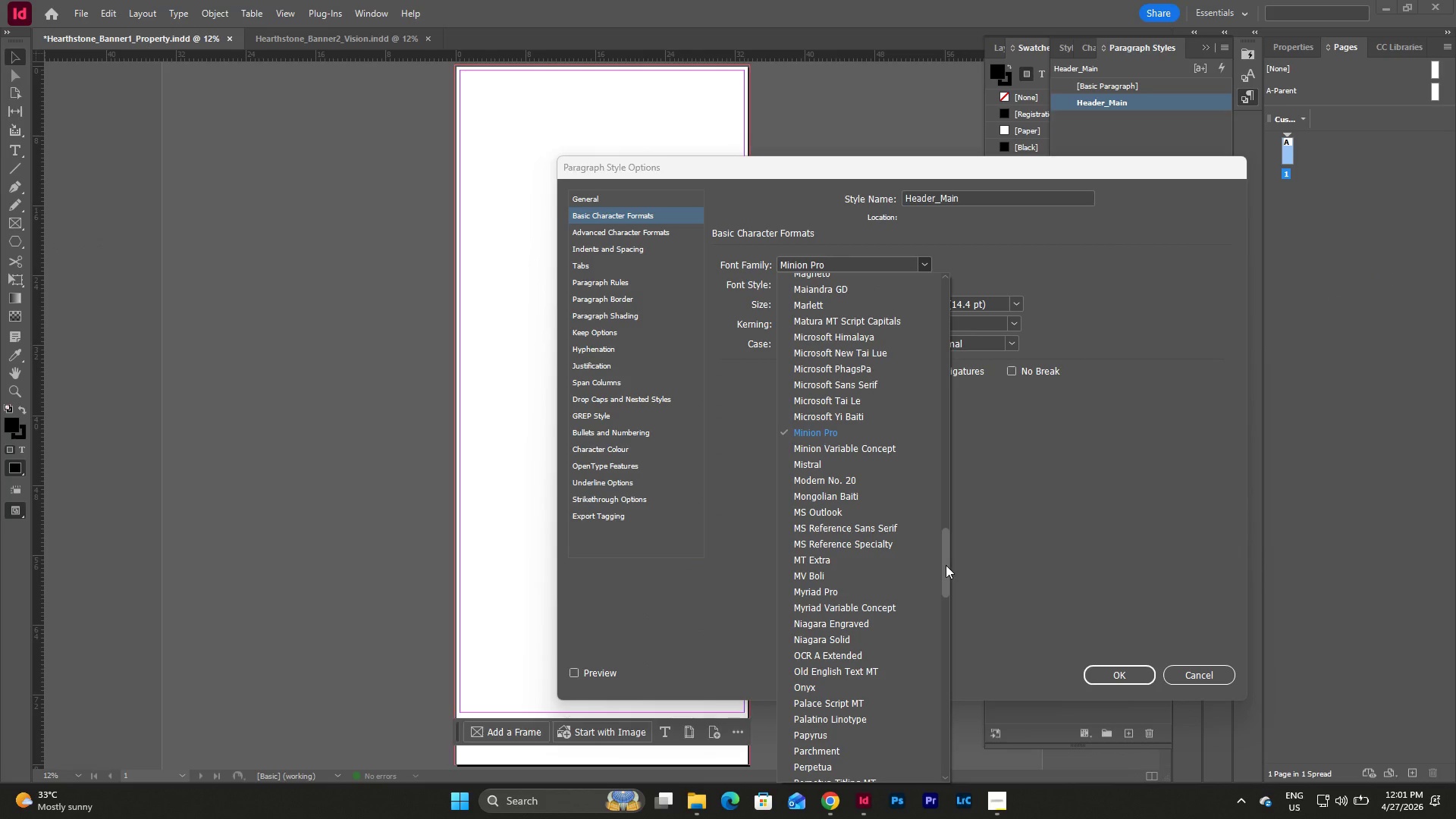 
left_click_drag(start_coordinate=[946, 565], to_coordinate=[946, 549])
 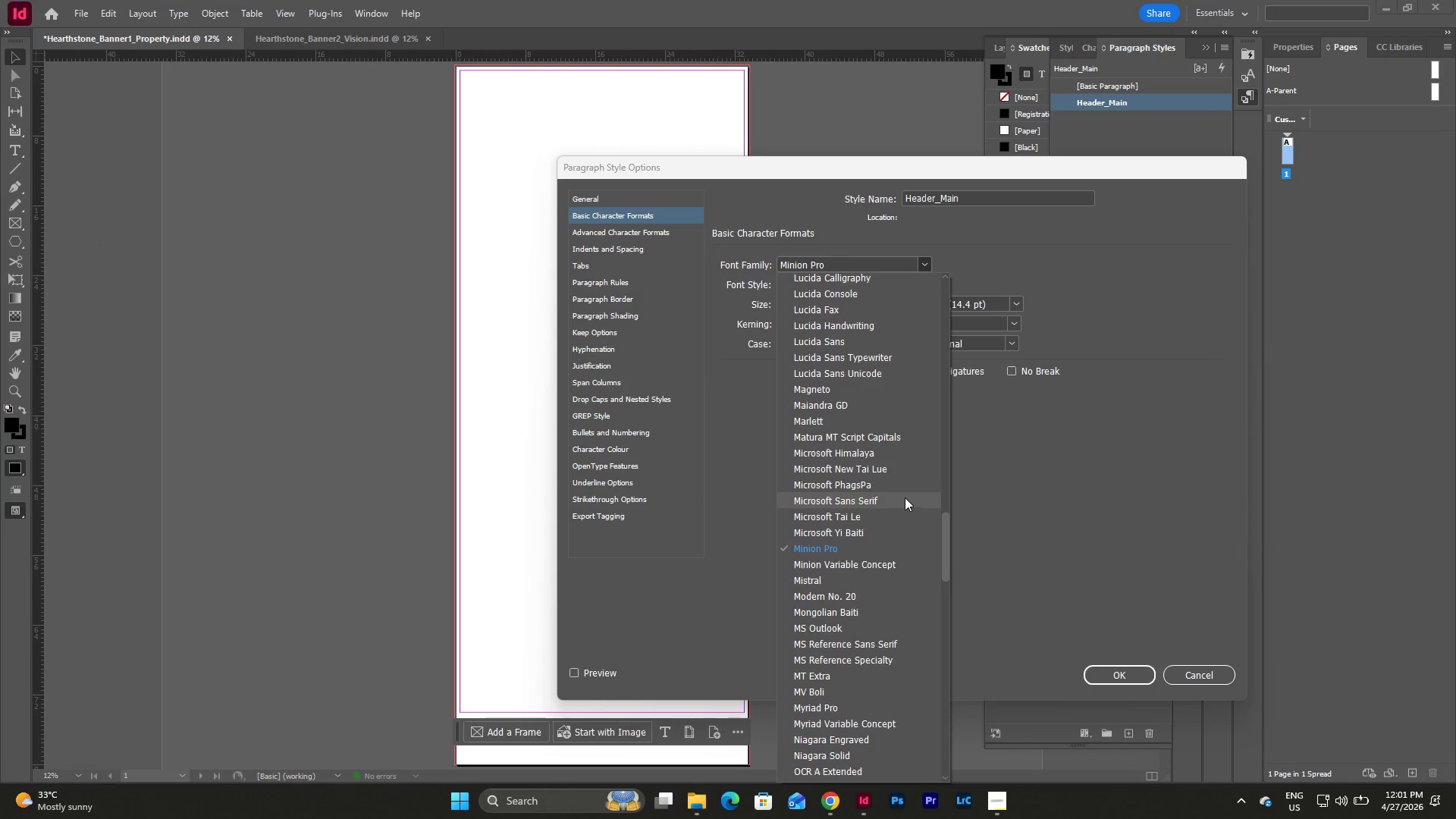 
scroll: coordinate [895, 376], scroll_direction: up, amount: 11.0
 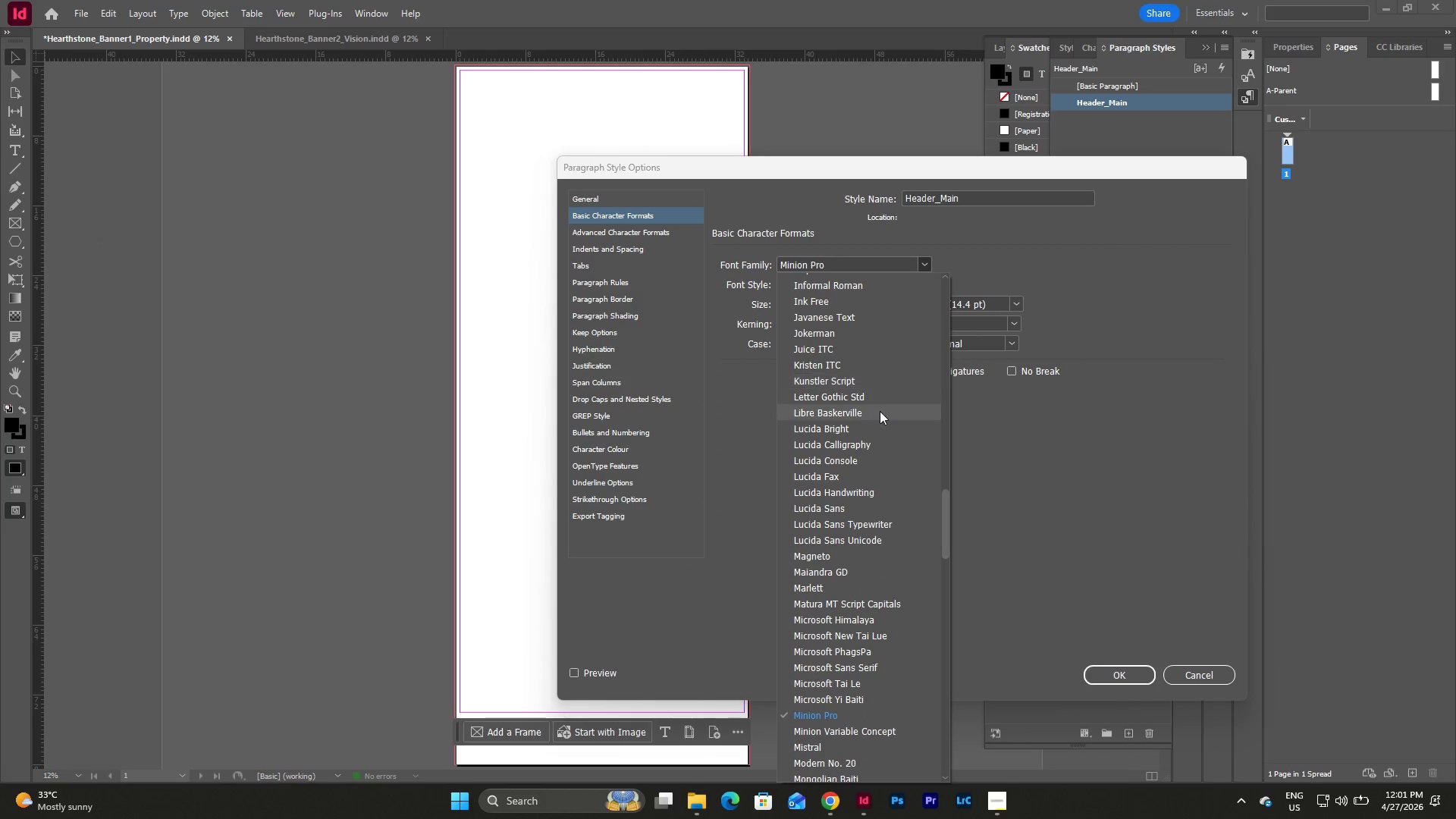 
left_click([879, 414])
 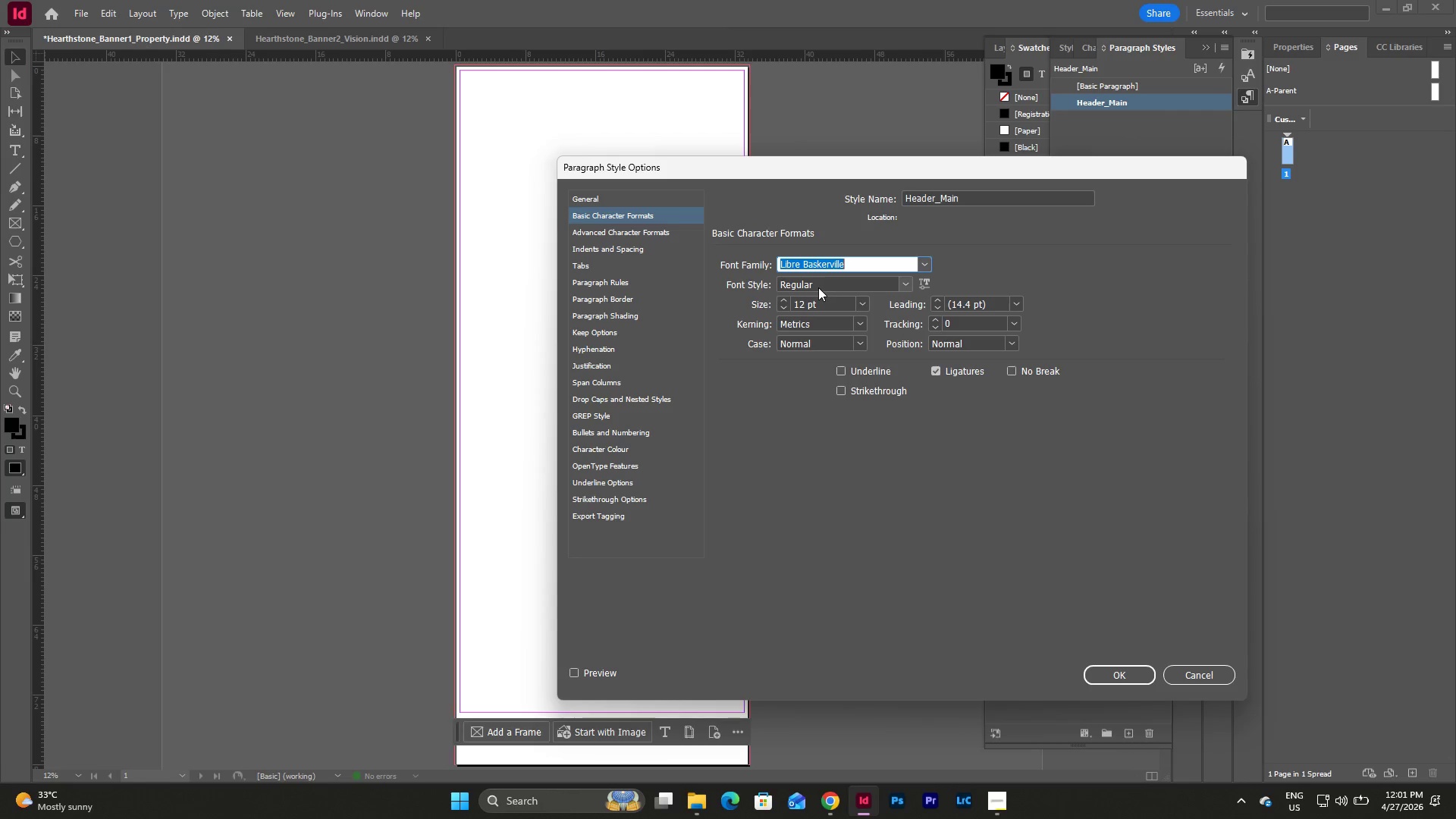 
double_click([827, 306])
 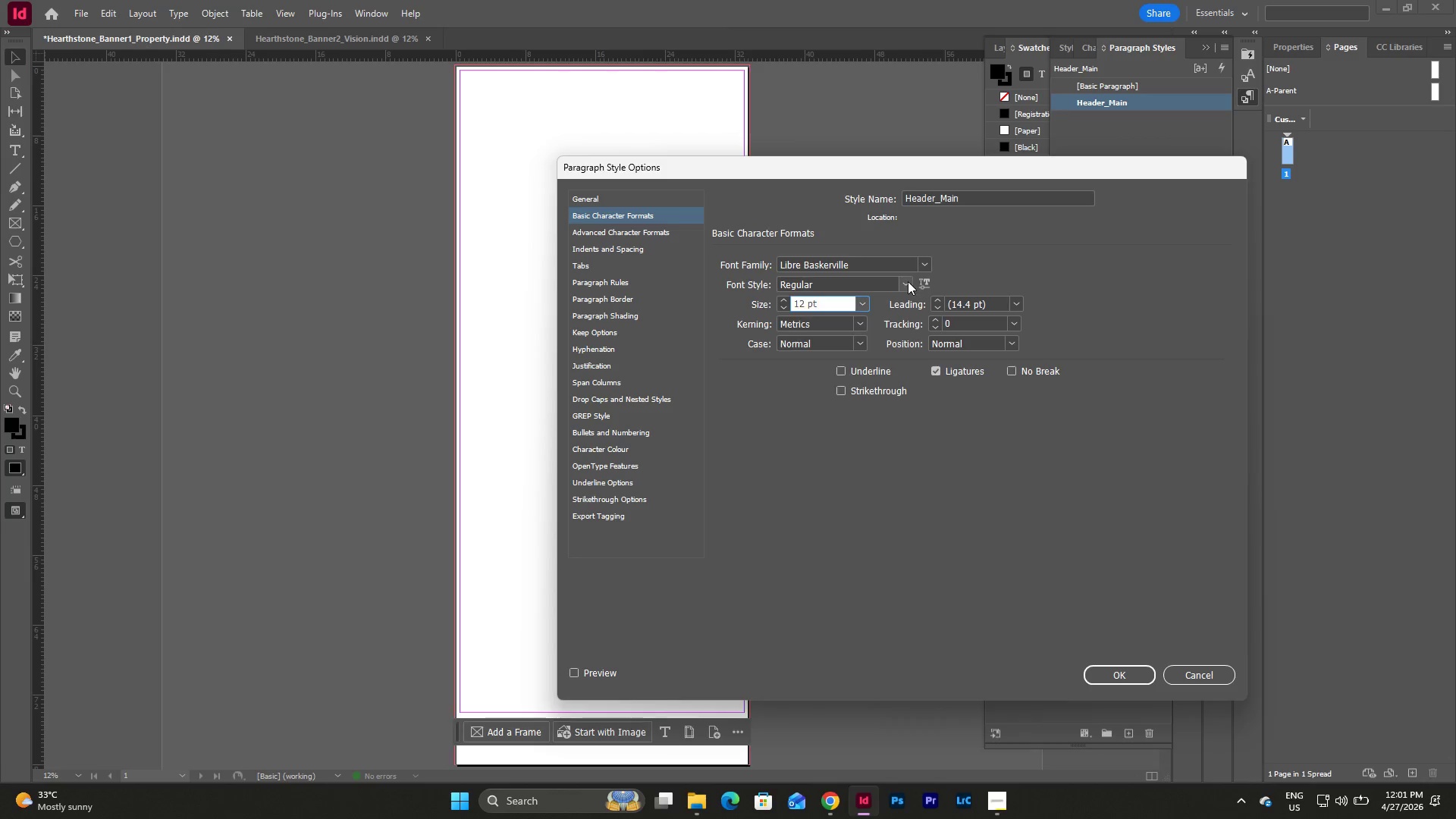 
wait(6.8)
 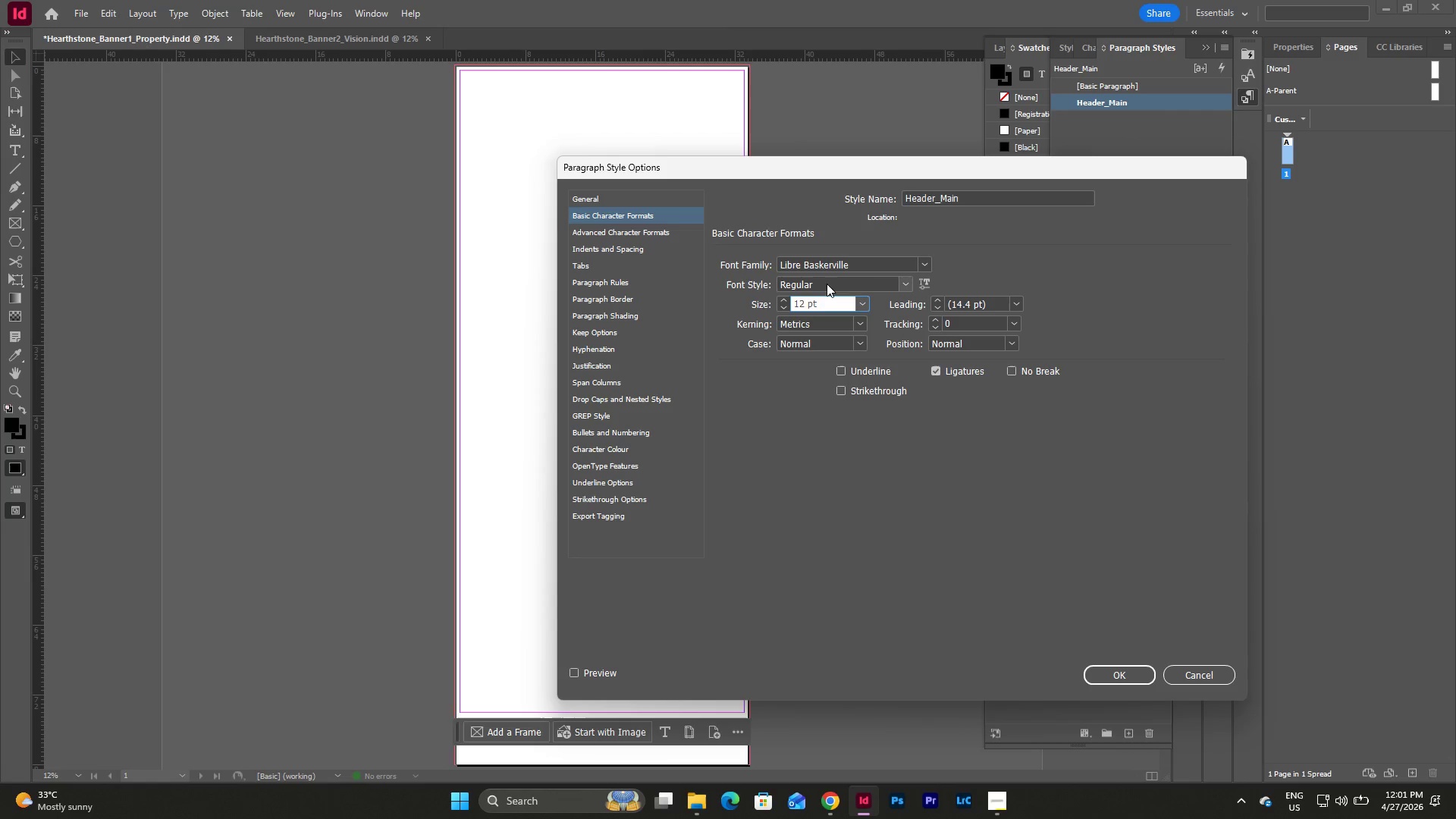 
double_click([817, 301])
 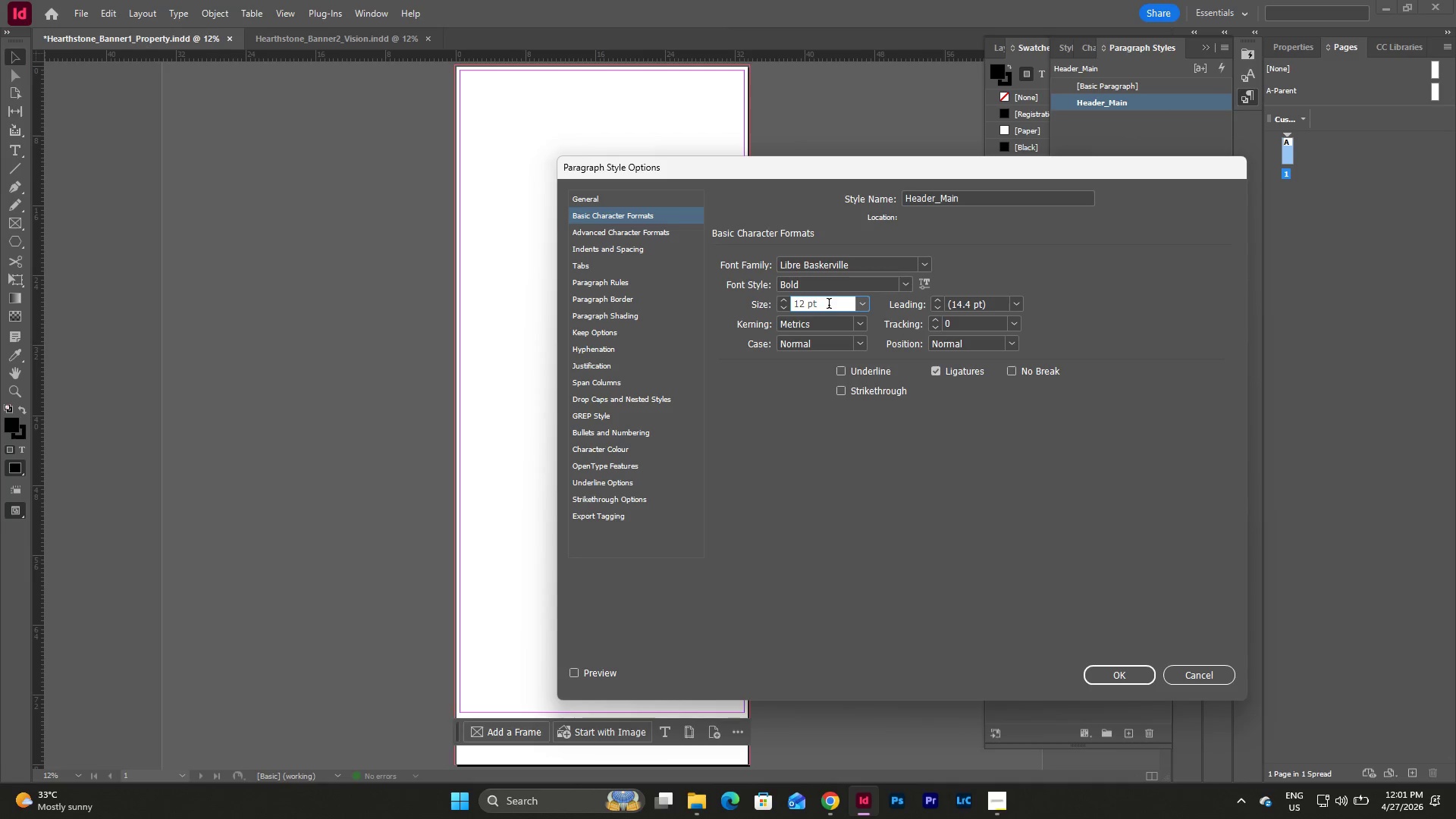 
left_click_drag(start_coordinate=[829, 305], to_coordinate=[756, 306])
 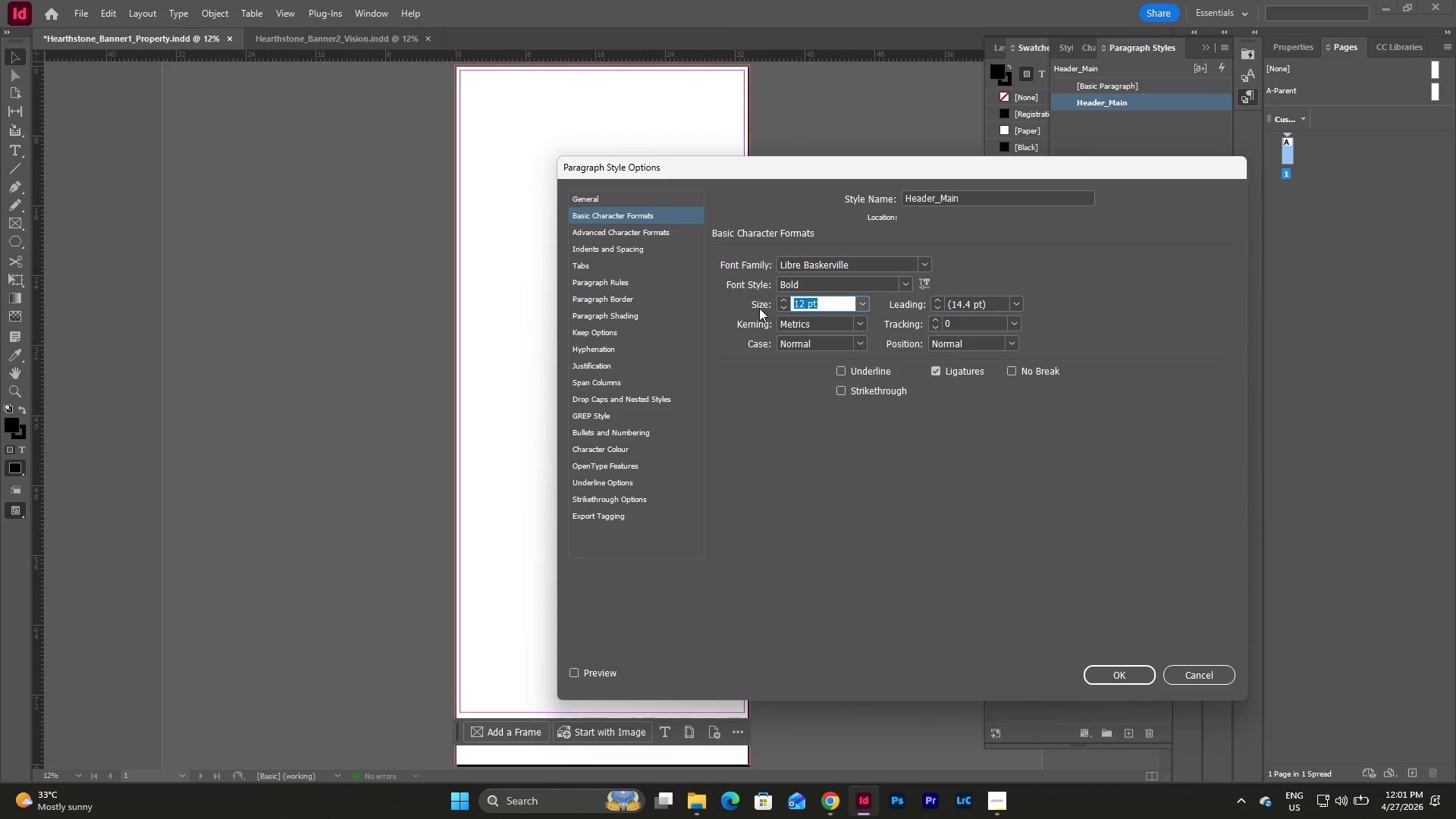 
key(Numpad1)
 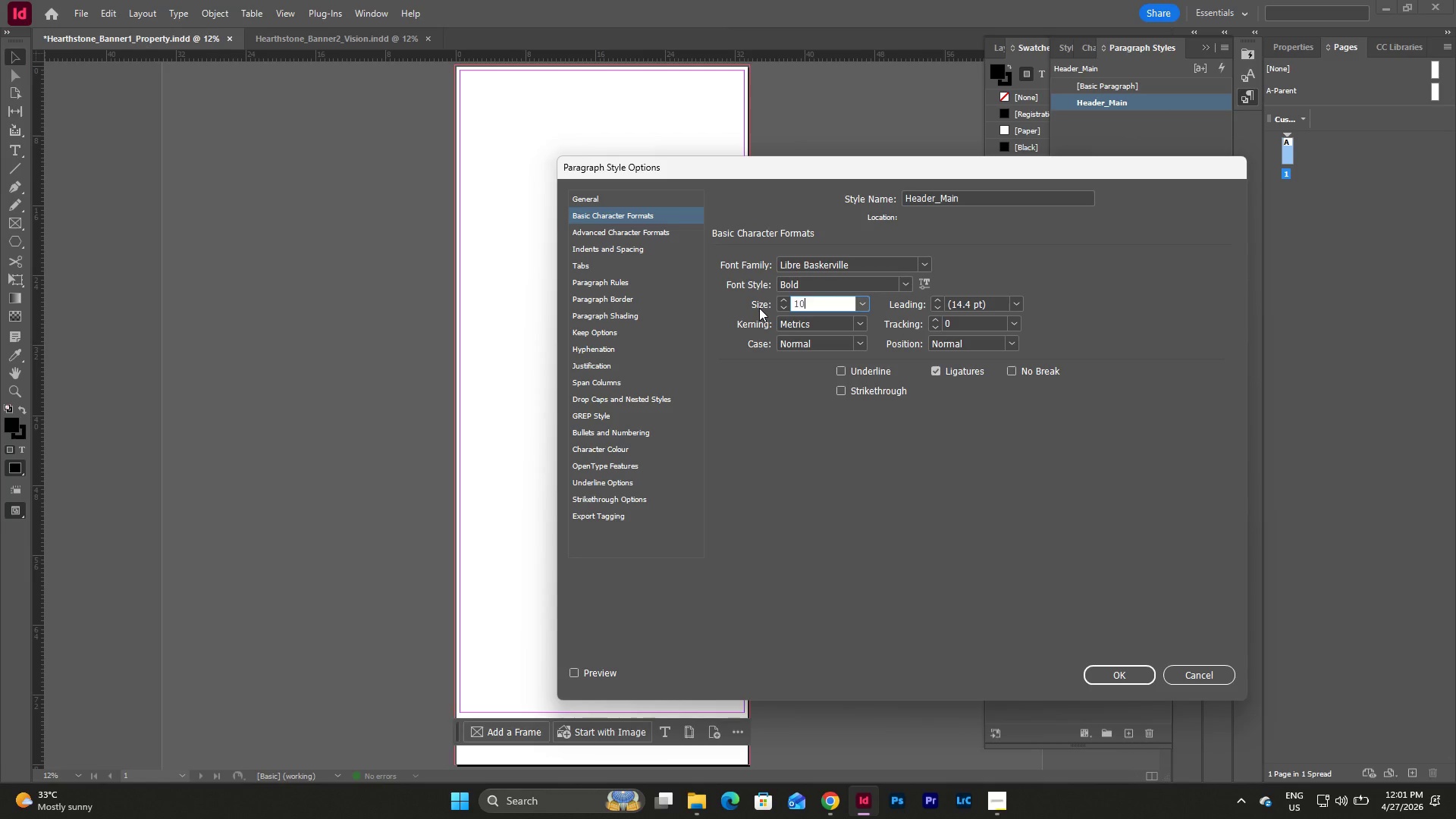 
key(Numpad0)
 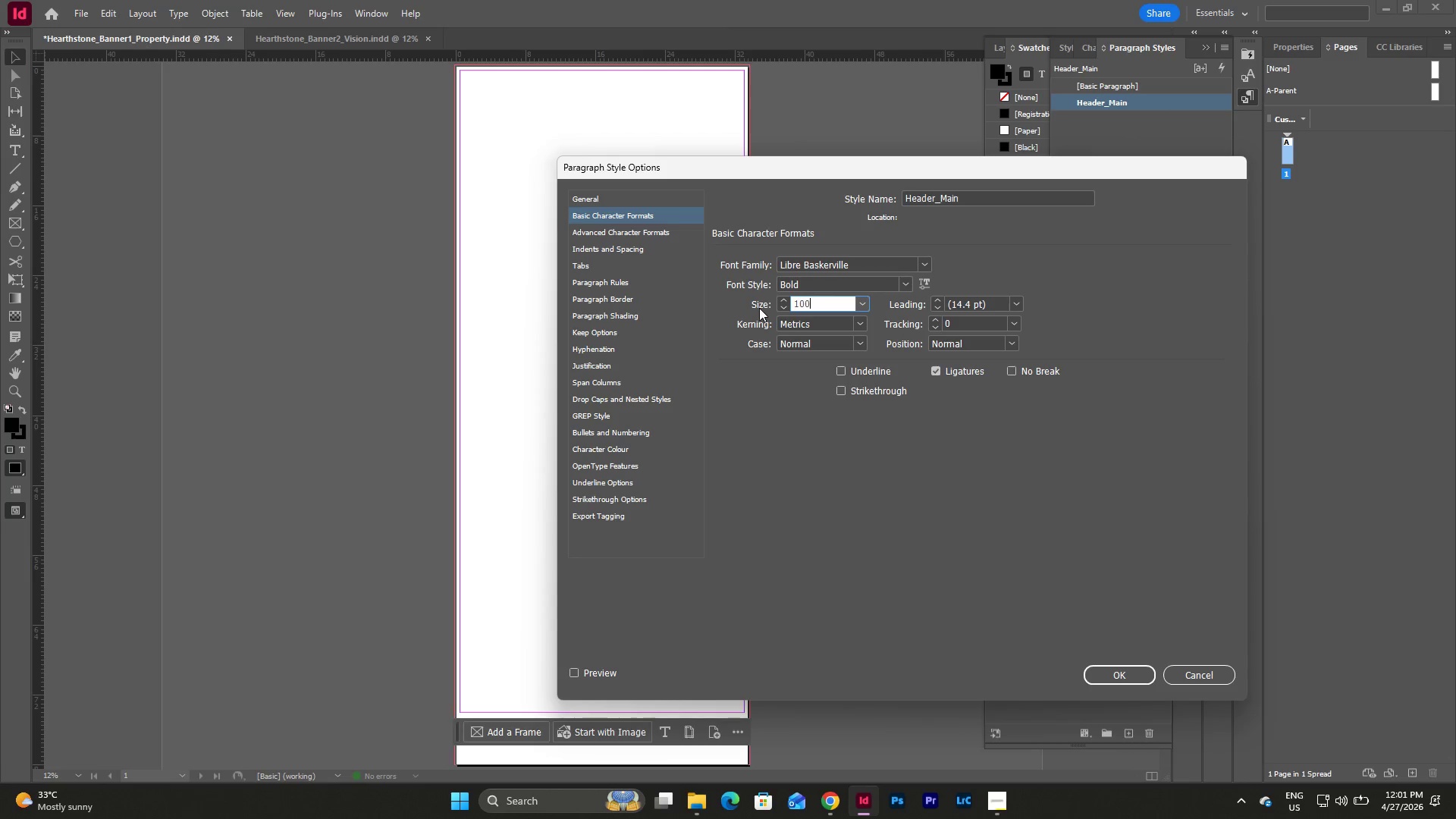 
key(Numpad0)
 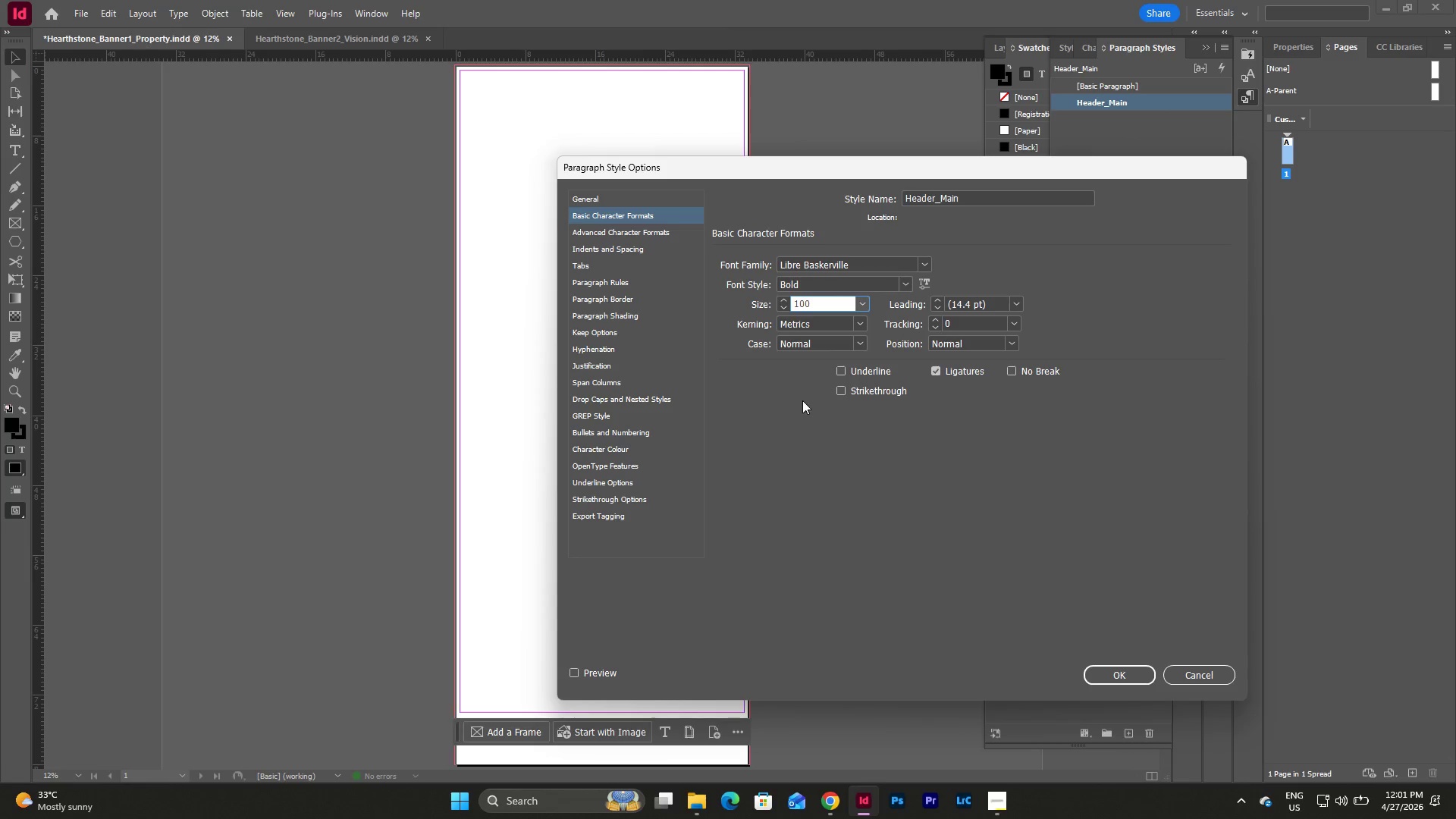 
left_click([786, 384])
 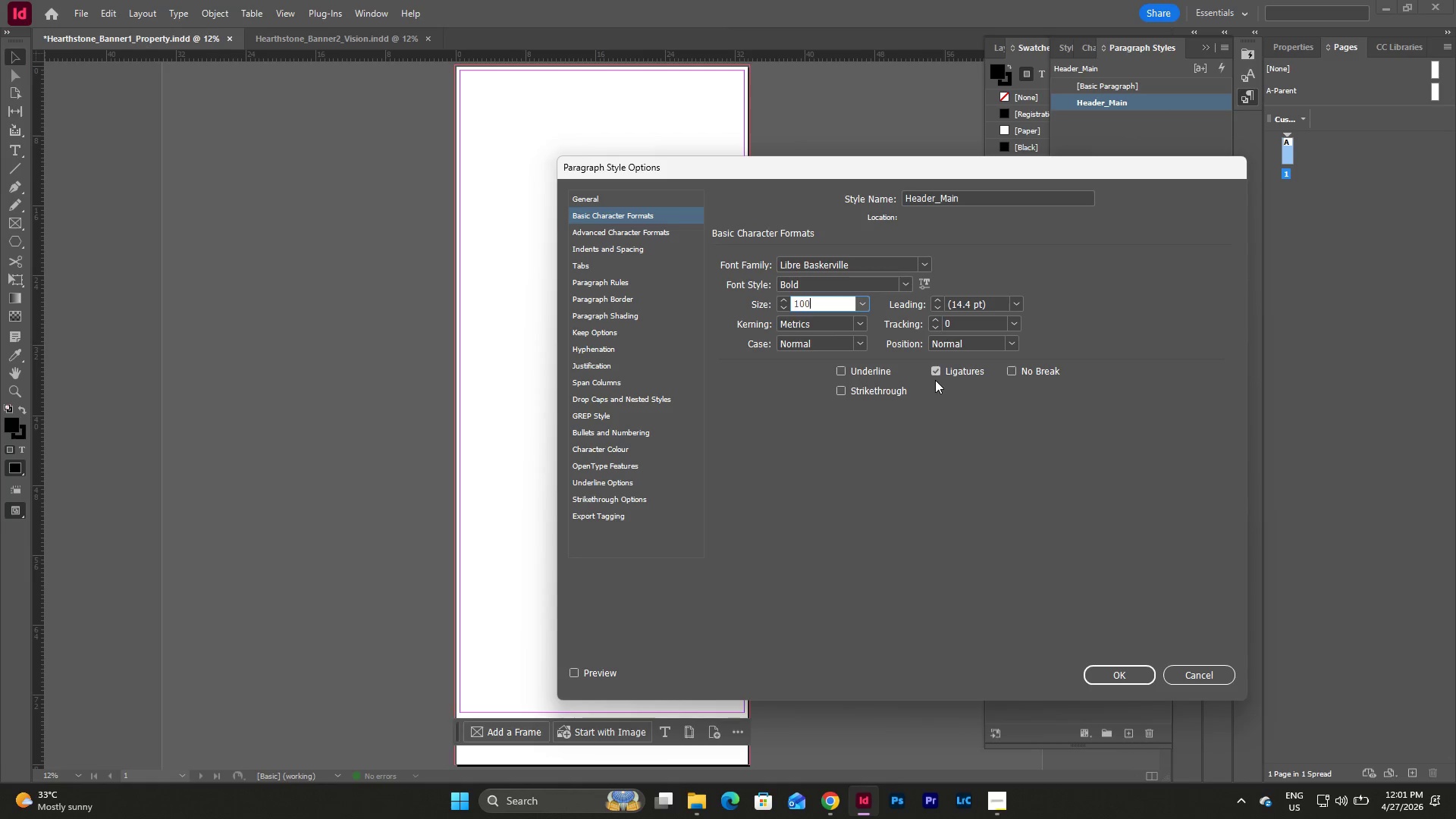 
wait(6.14)
 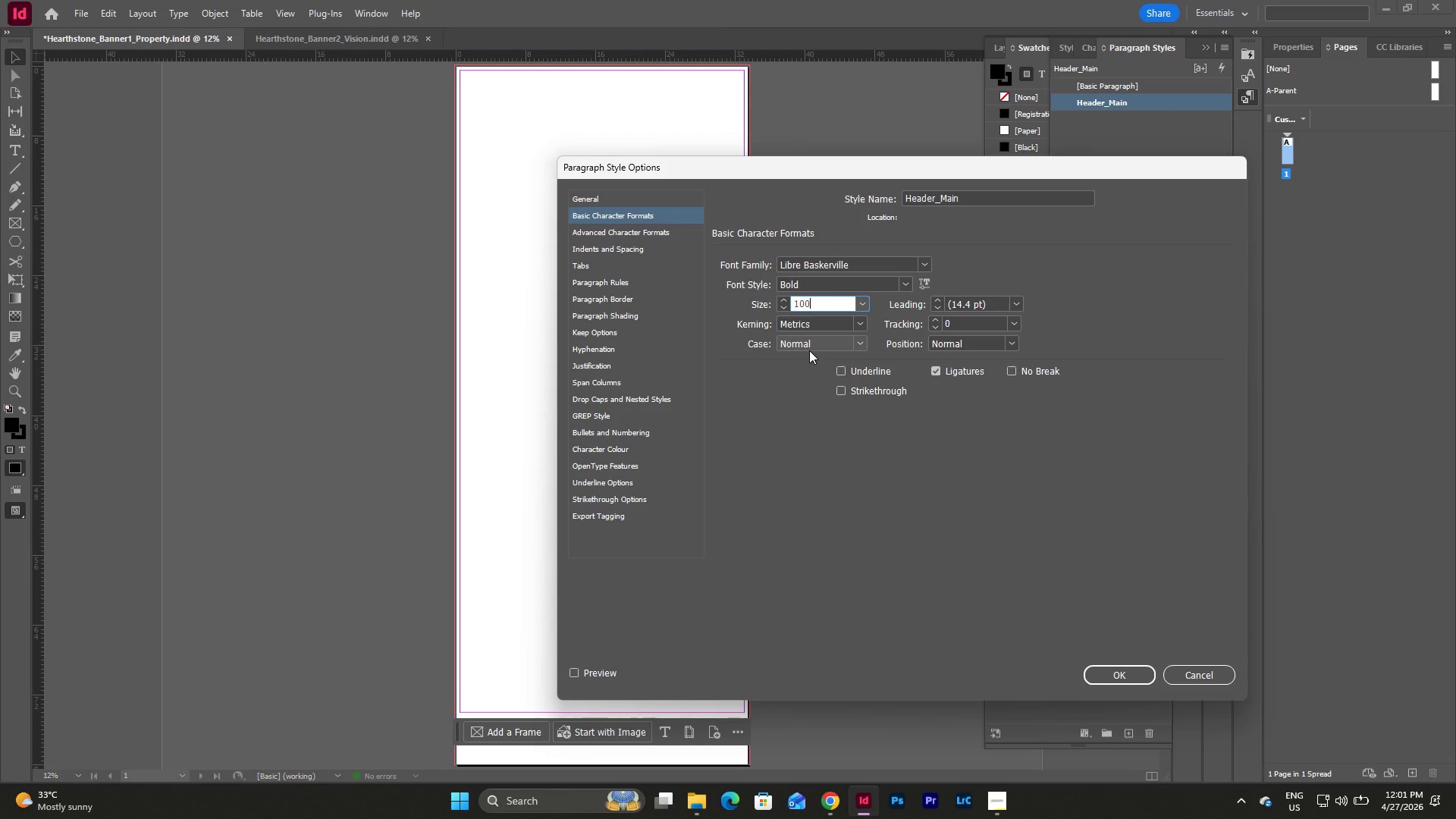 
left_click_drag(start_coordinate=[956, 323], to_coordinate=[937, 320])
 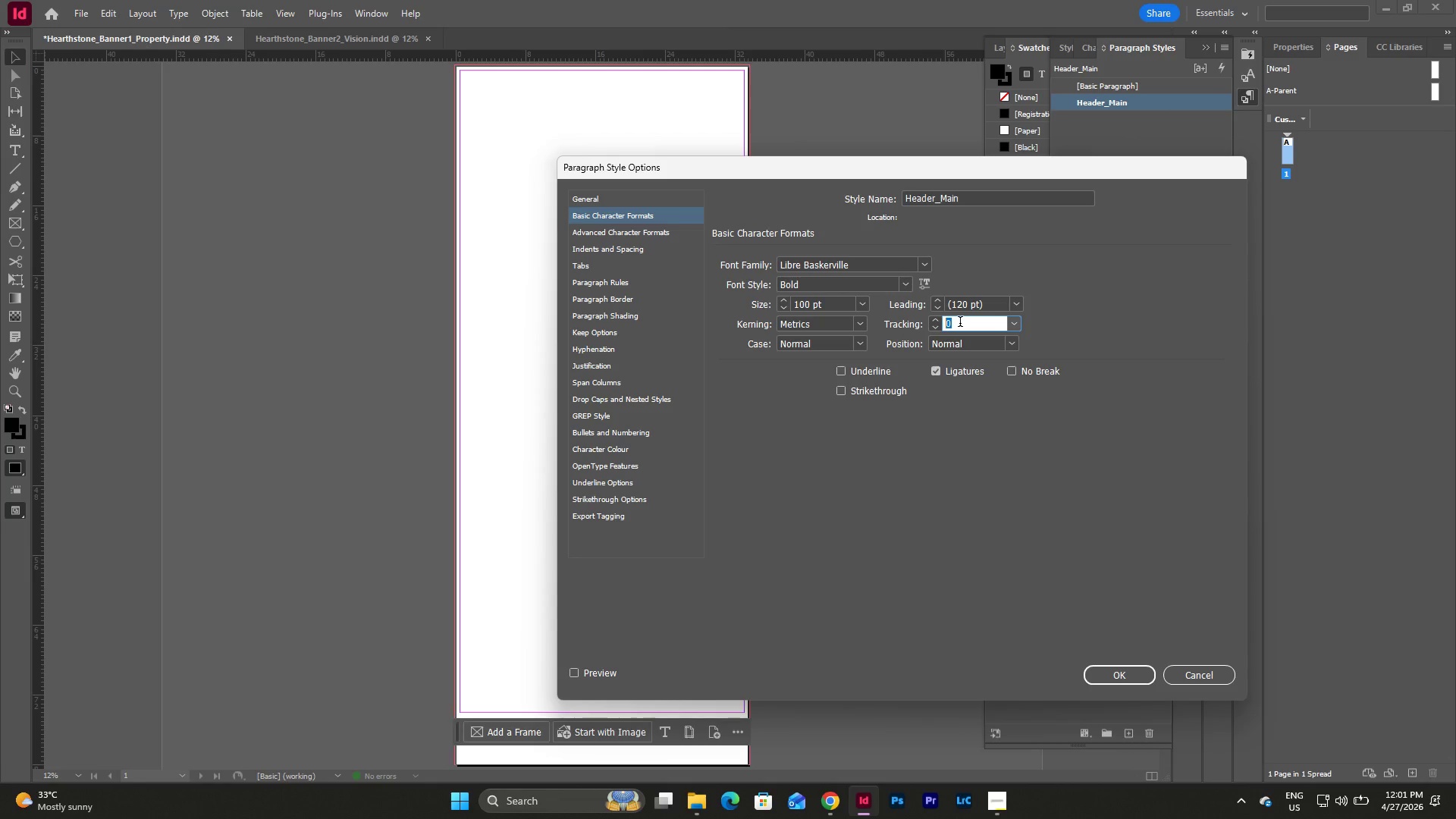 
key(NumpadSubtract)
 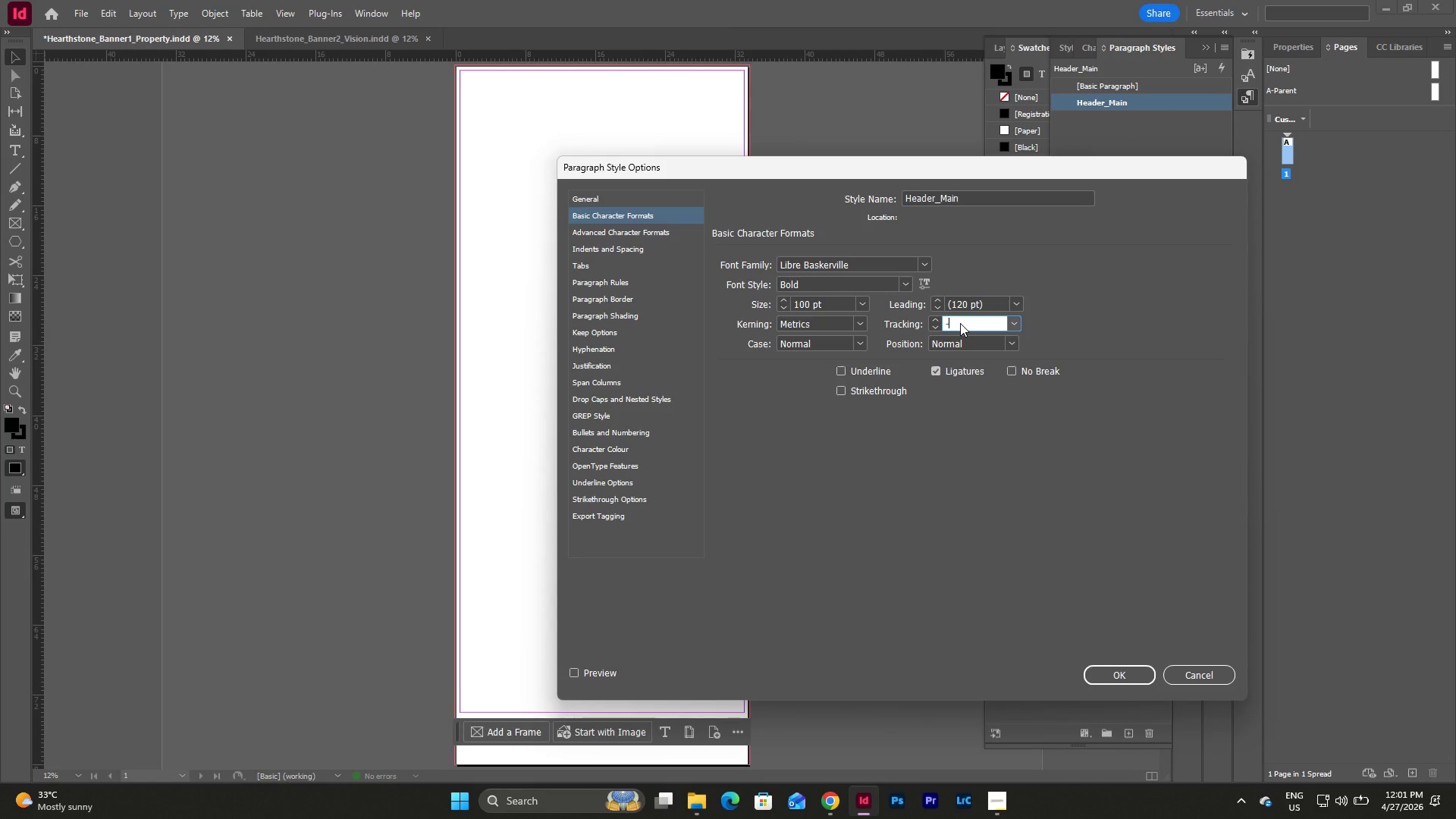 
key(Numpad1)
 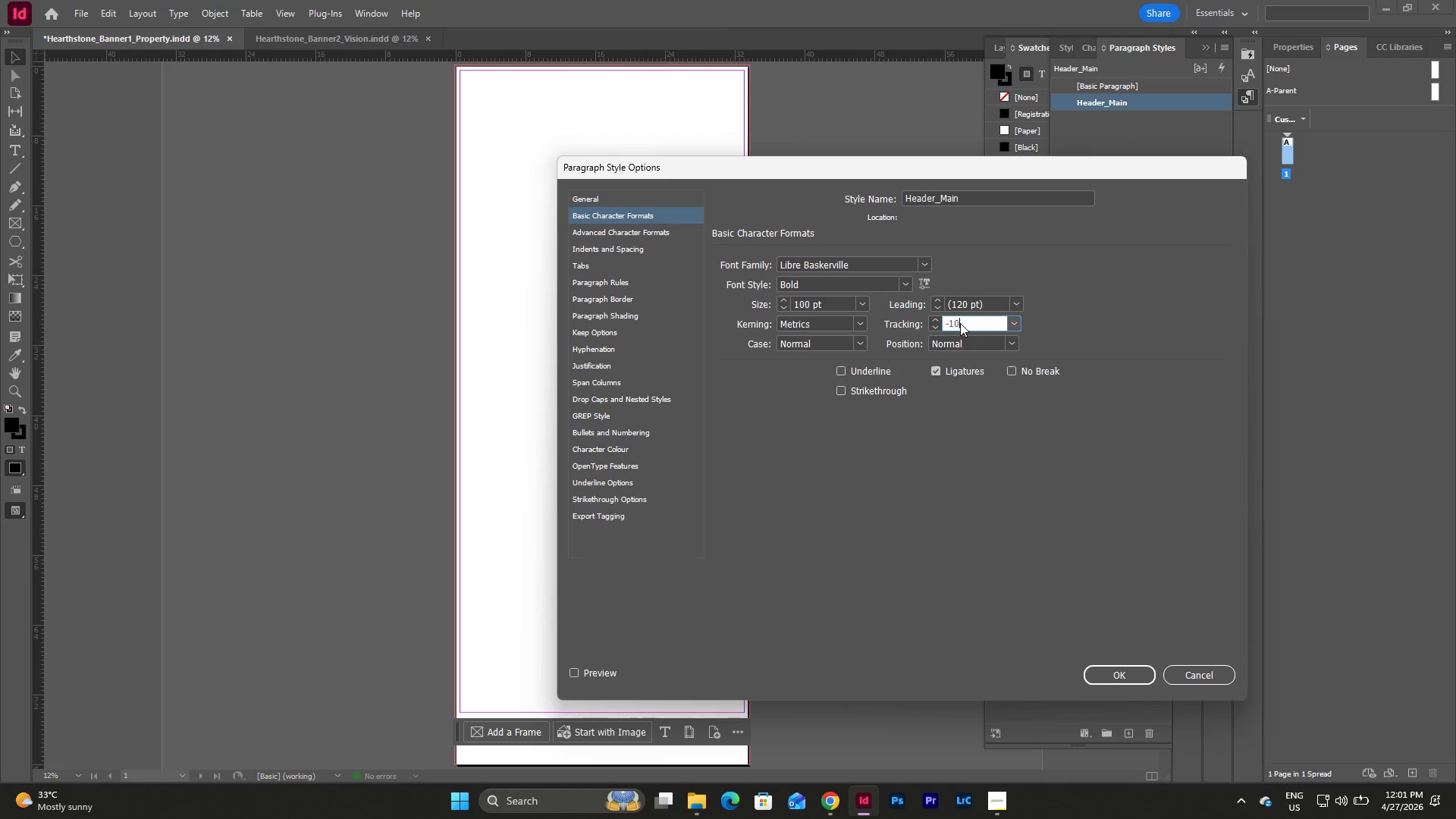 
key(Numpad0)
 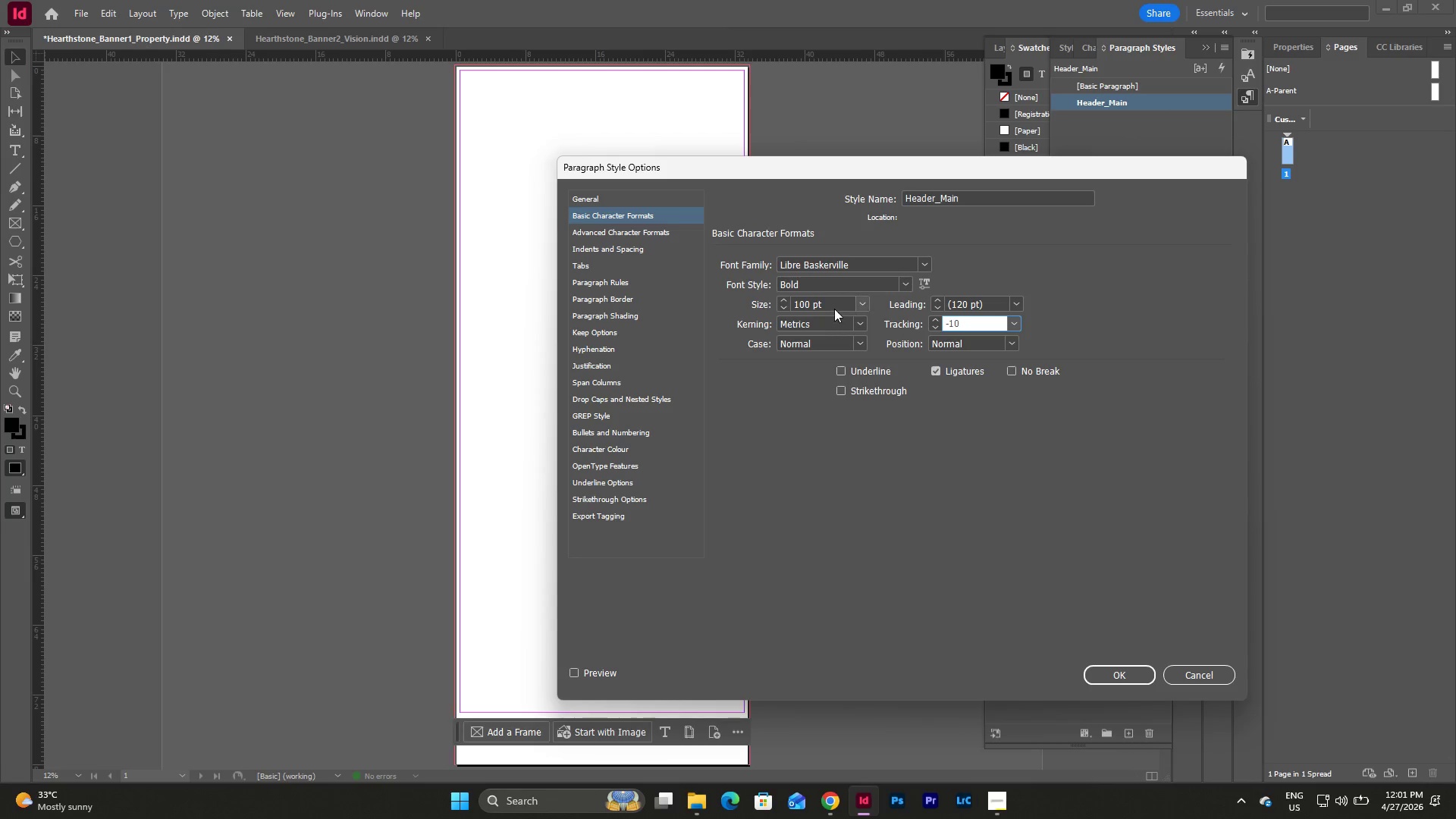 
double_click([832, 303])
 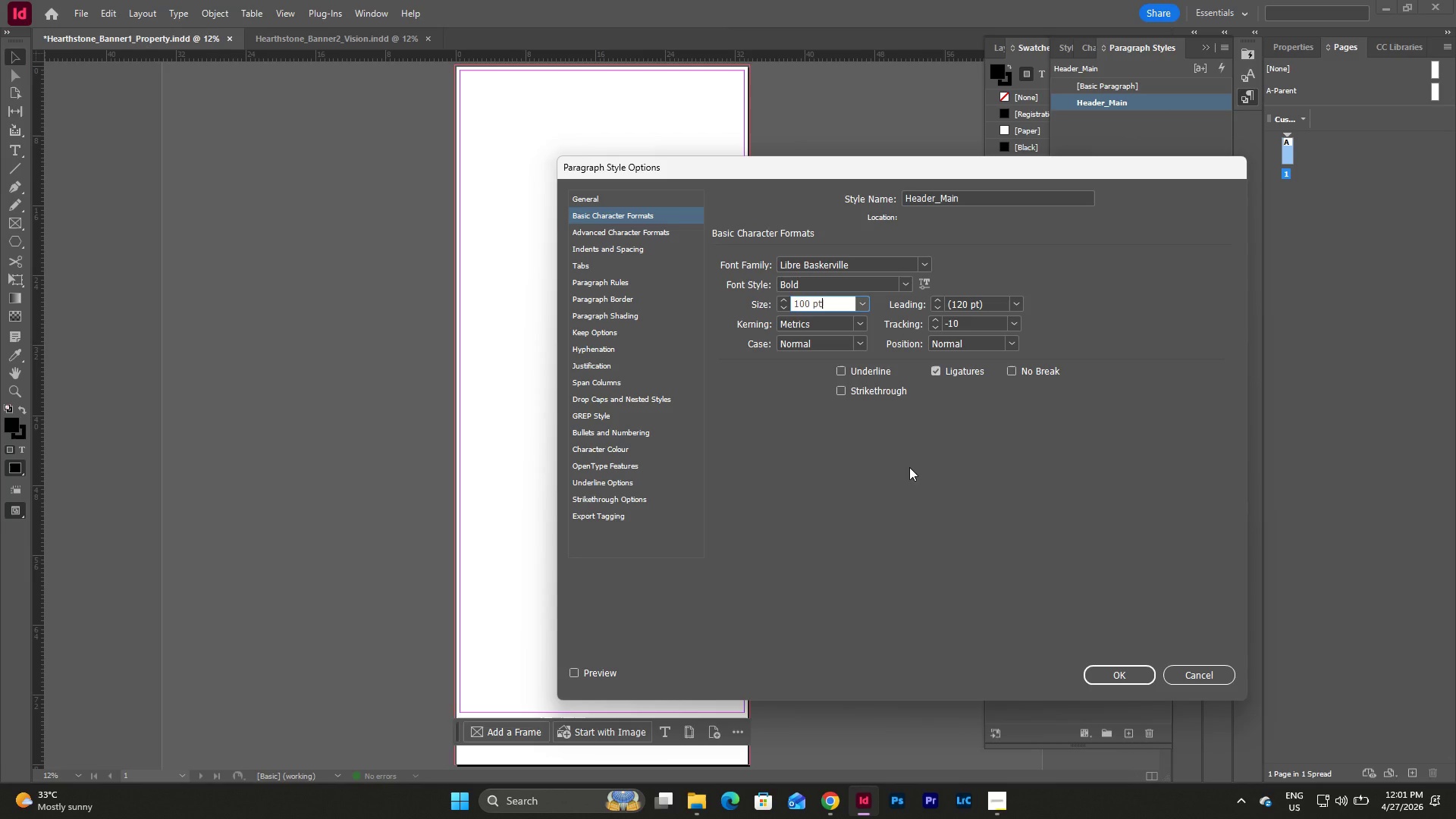 
wait(11.59)
 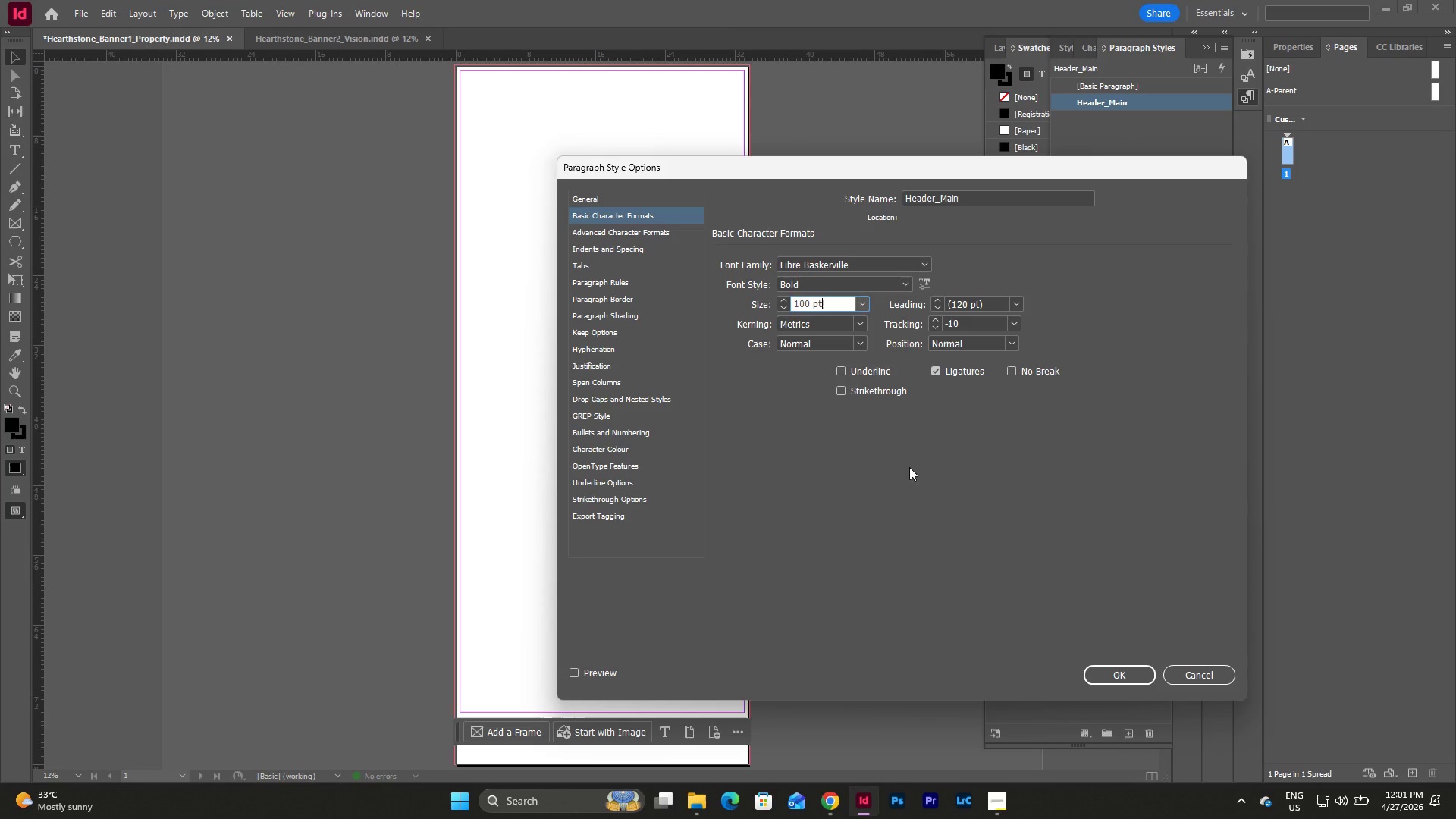 
left_click([635, 232])
 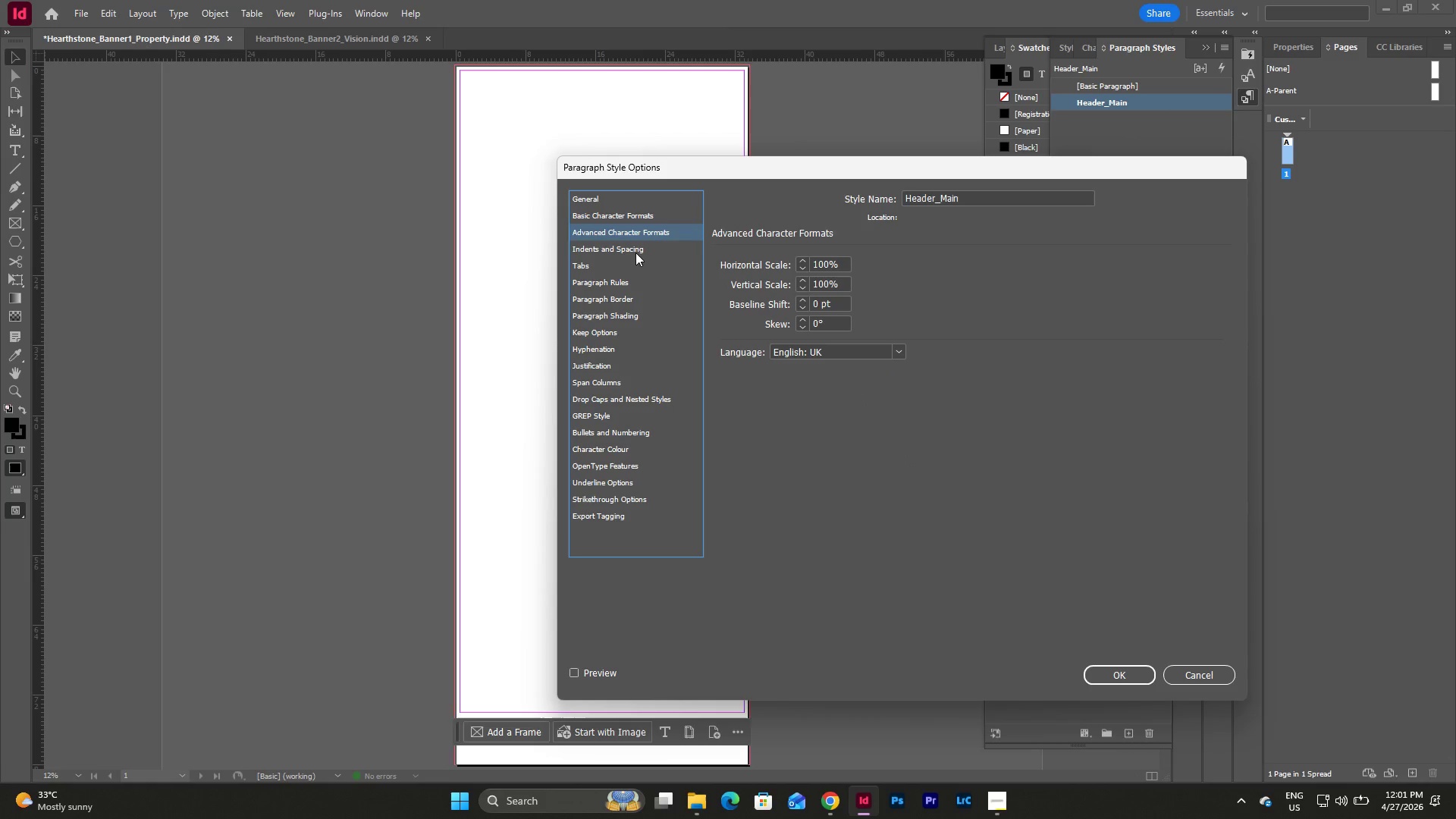 
left_click([635, 253])
 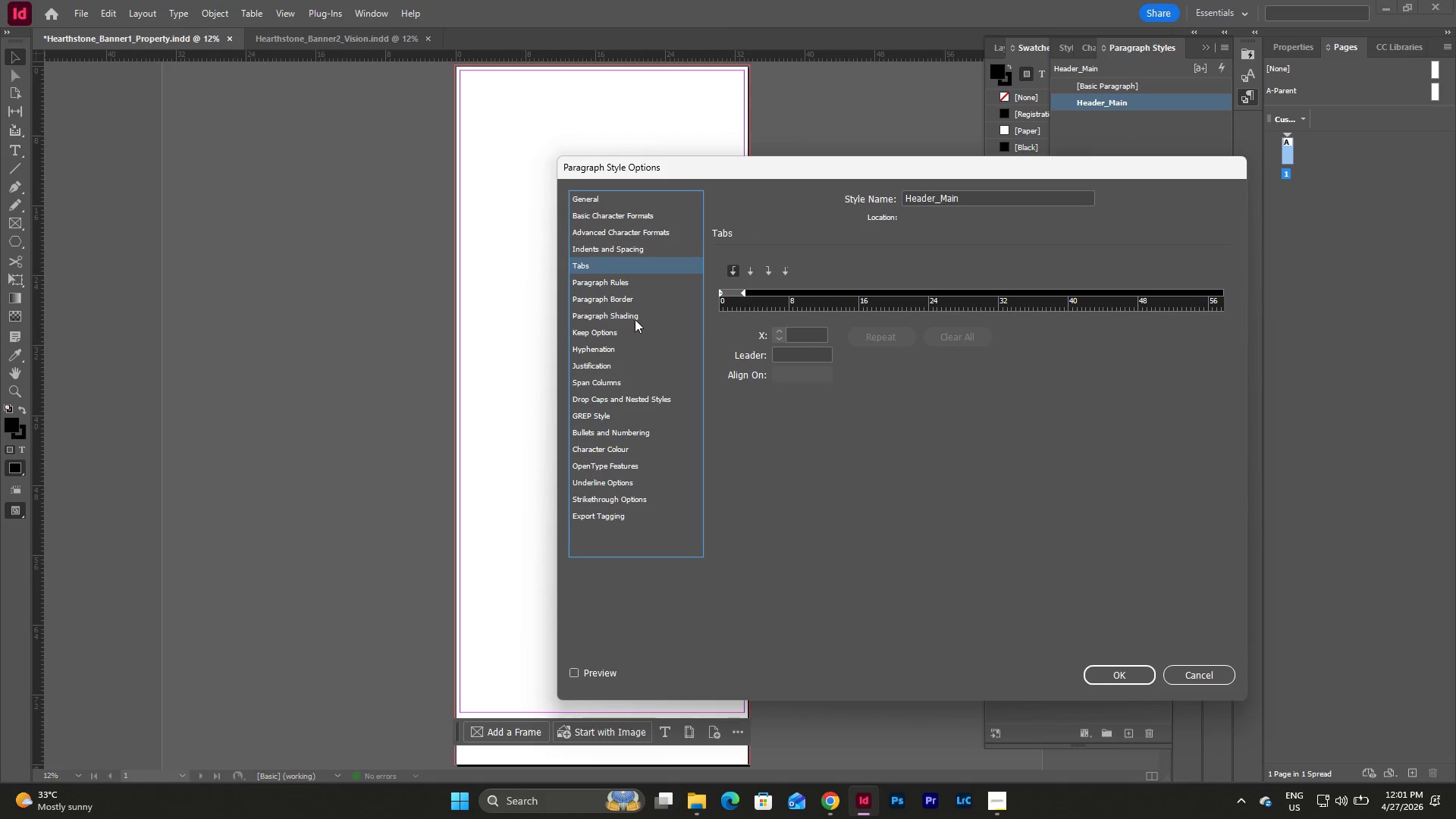 
left_click([617, 454])
 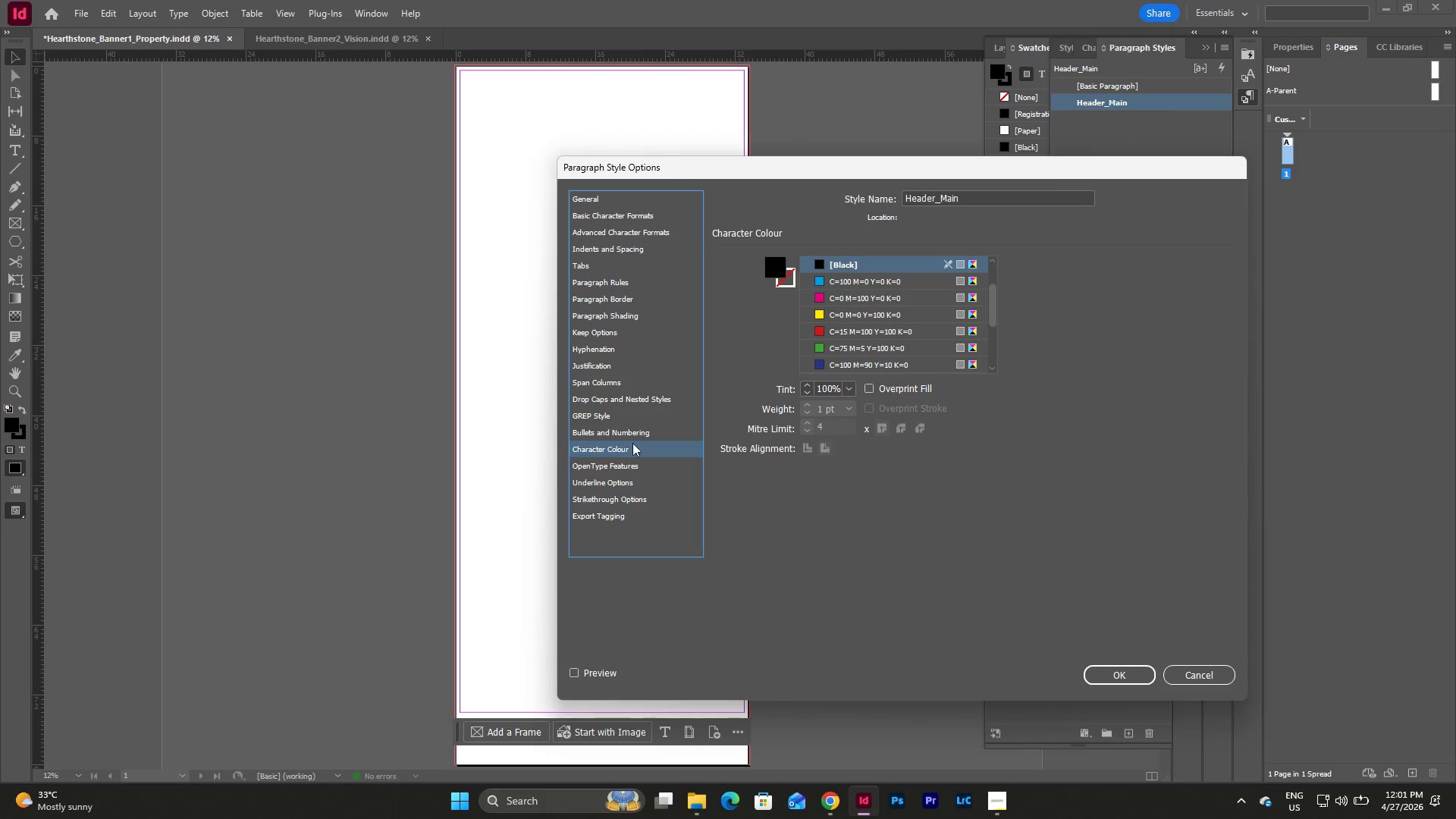 
scroll: coordinate [965, 305], scroll_direction: down, amount: 3.0
 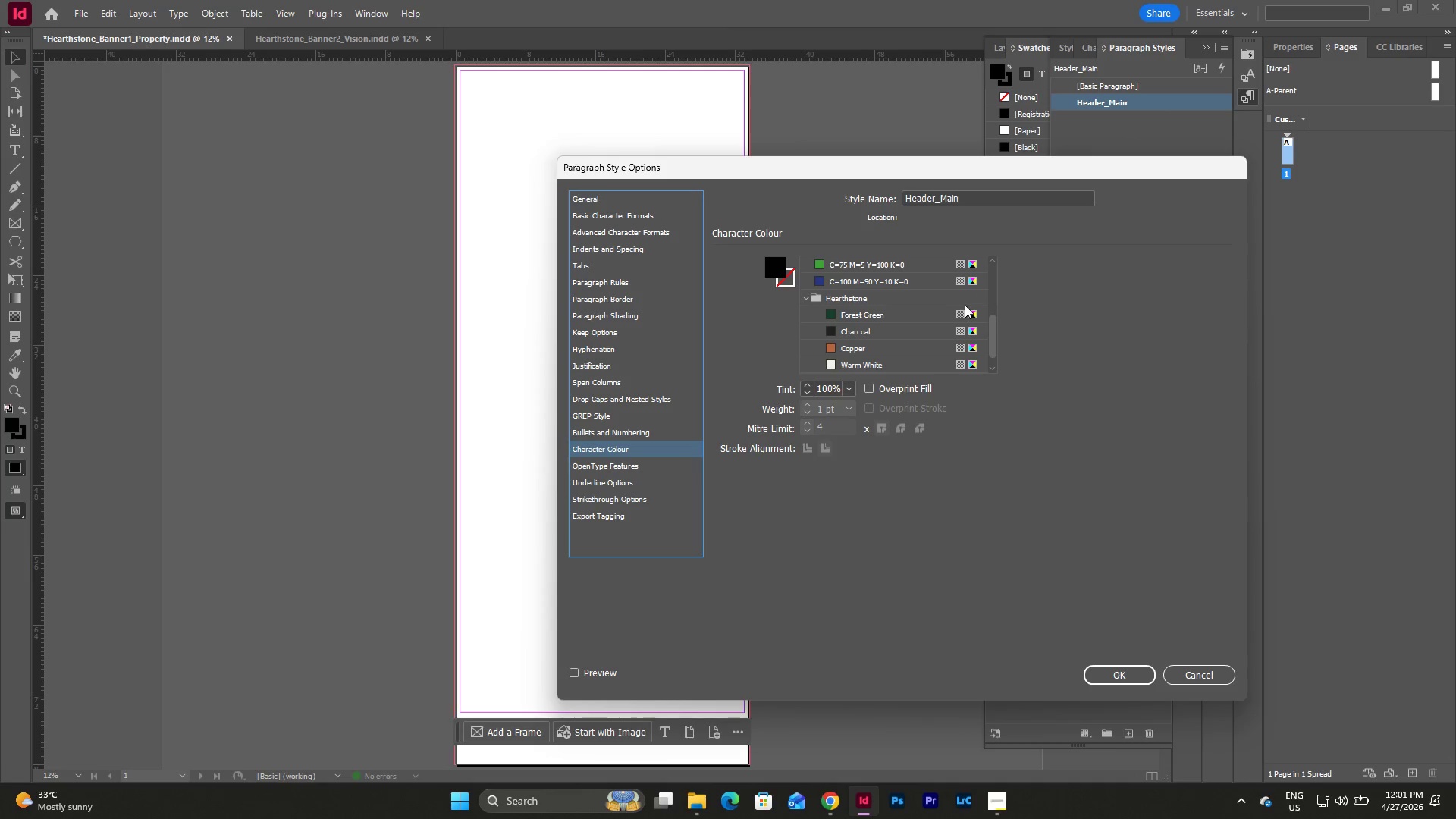 
left_click([893, 313])
 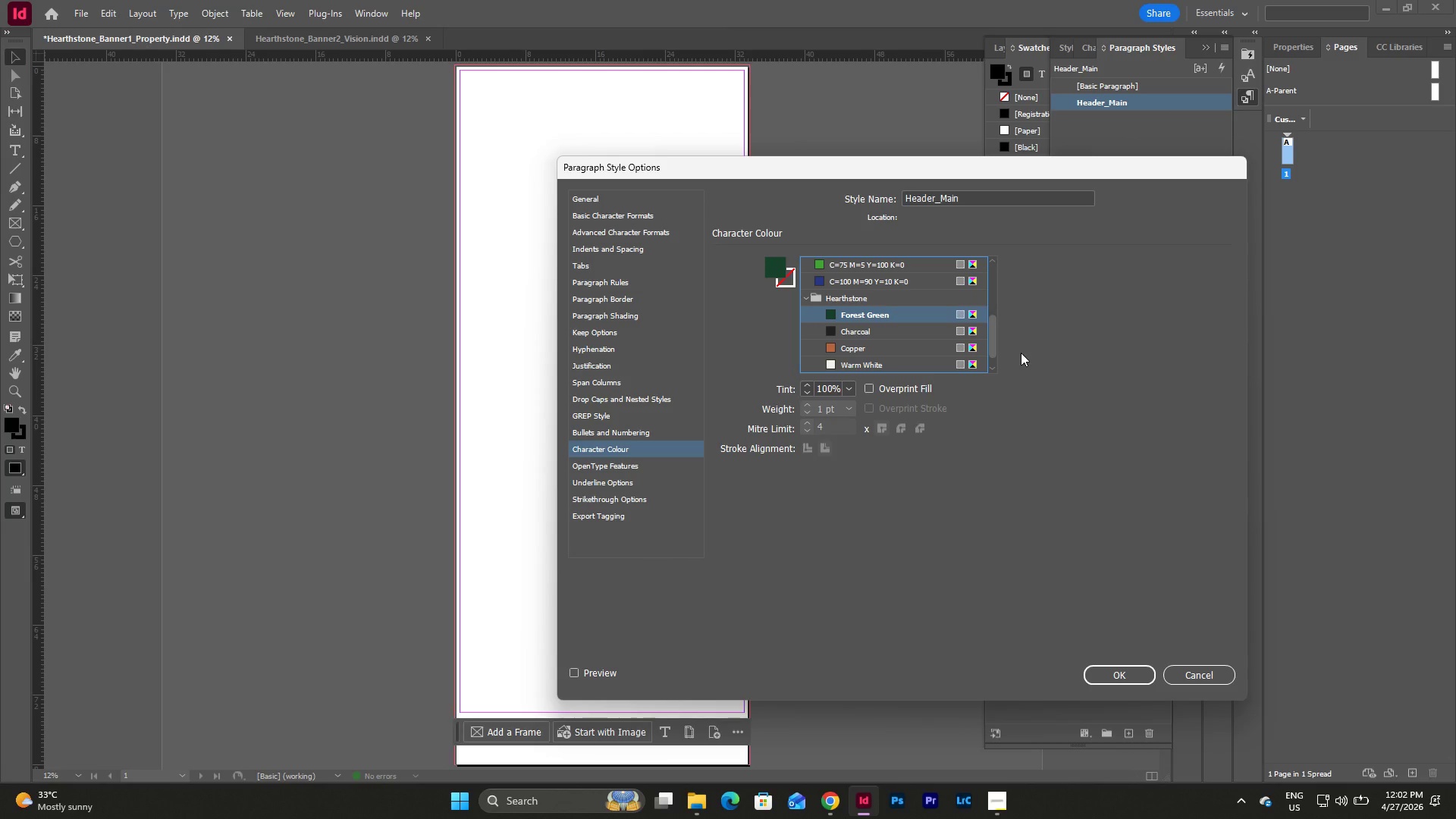 
wait(5.59)
 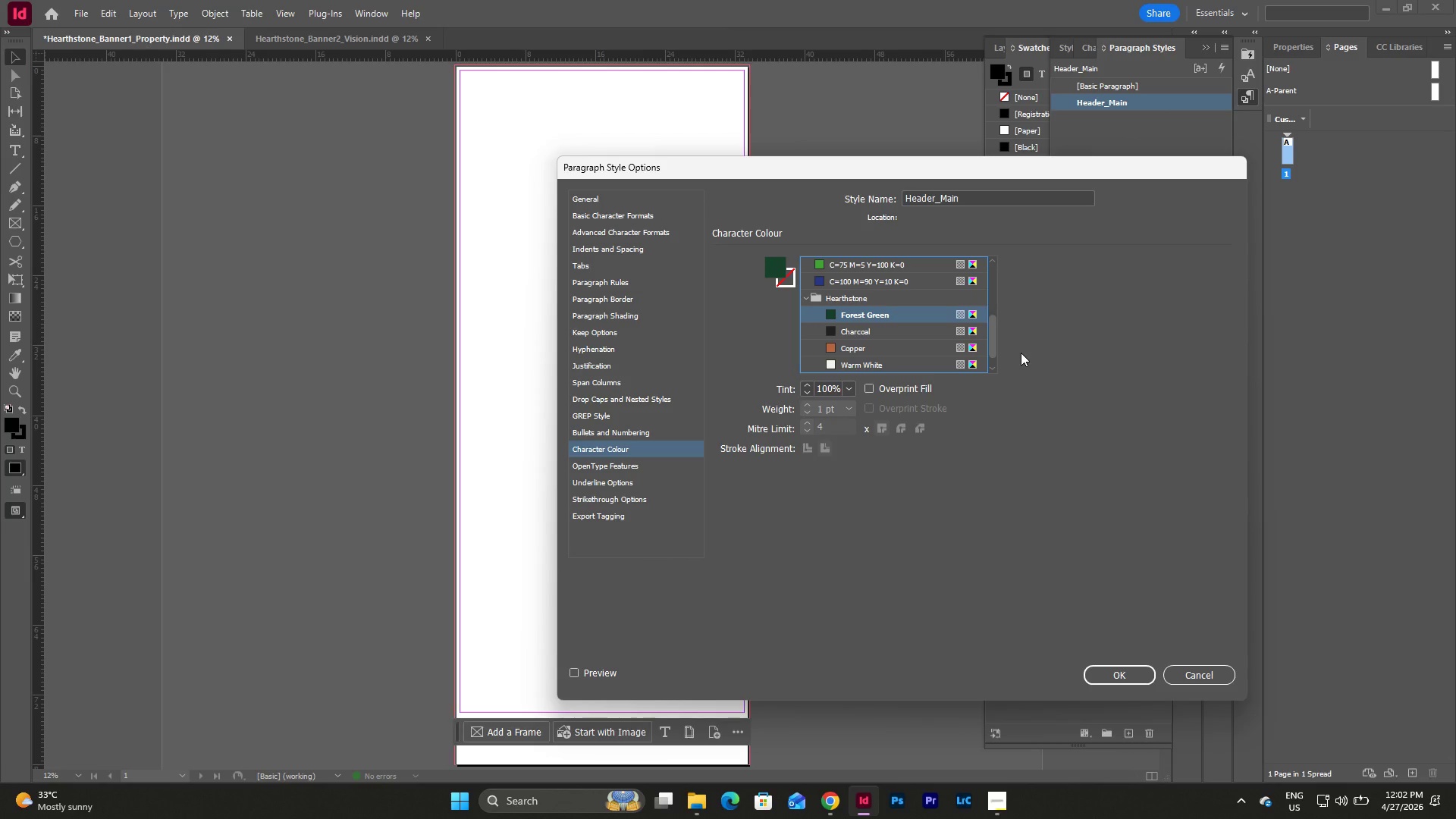 
left_click([1123, 676])
 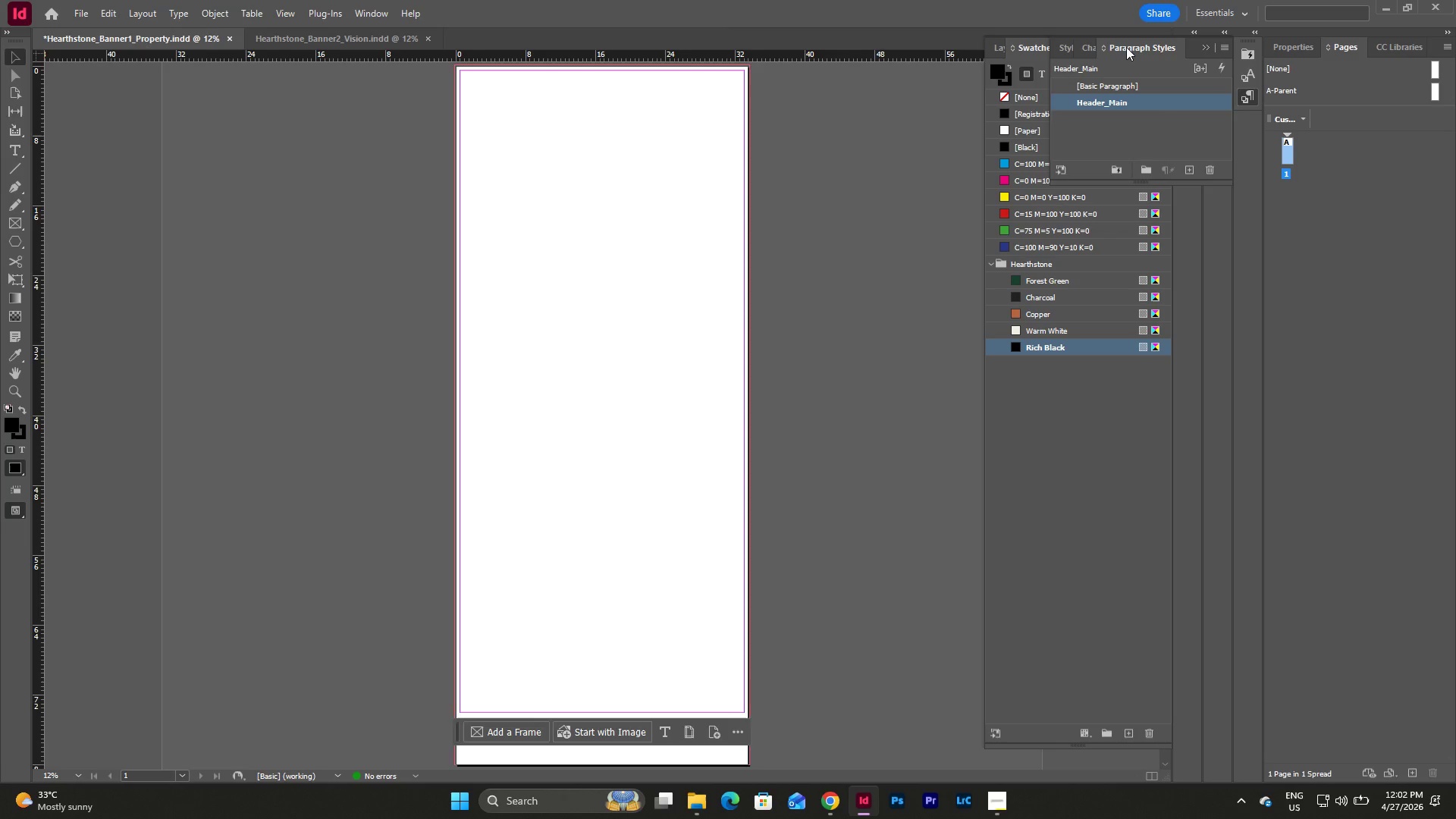 
wait(5.61)
 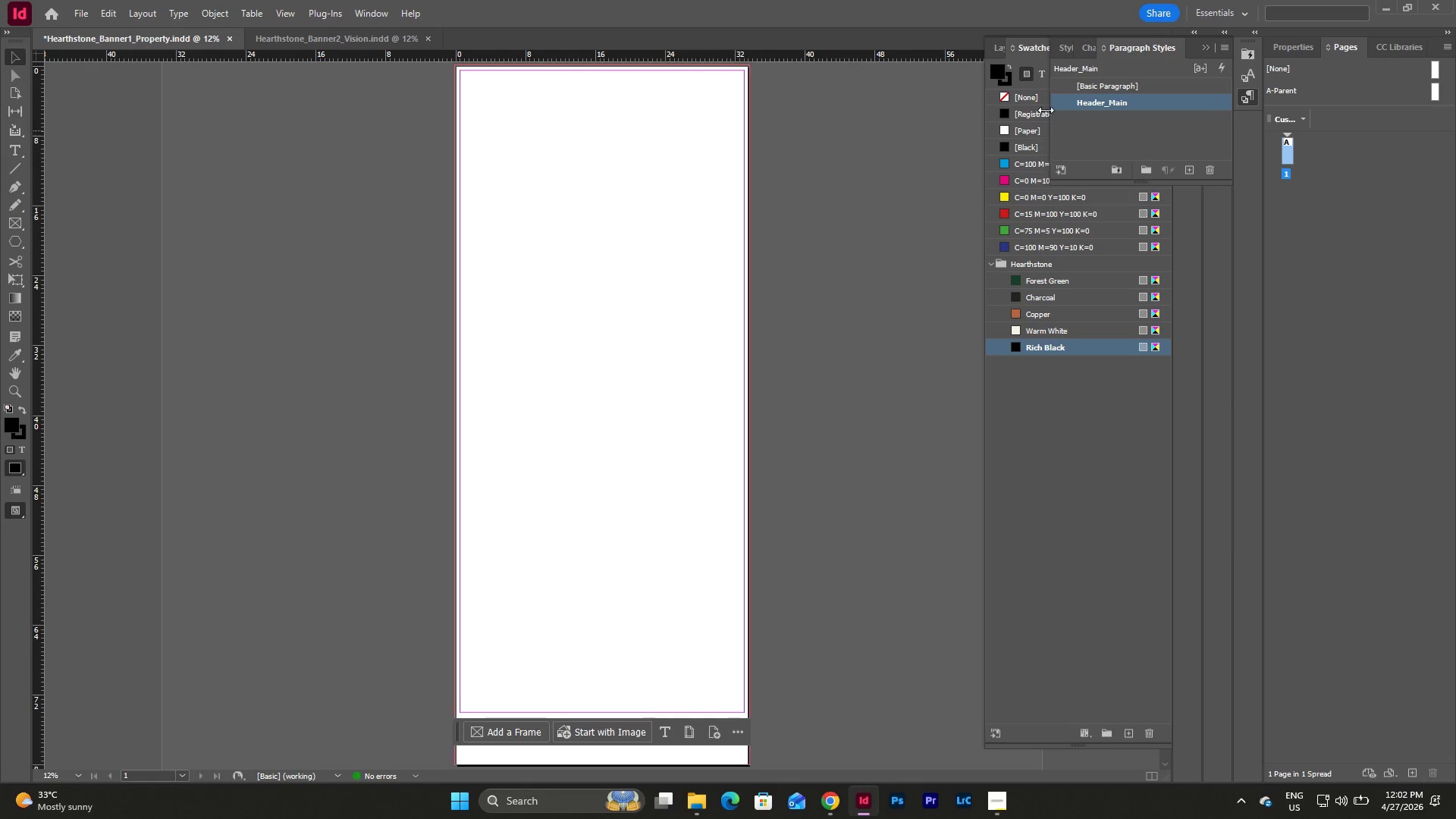 
left_click_drag(start_coordinate=[1159, 180], to_coordinate=[1181, 708])
 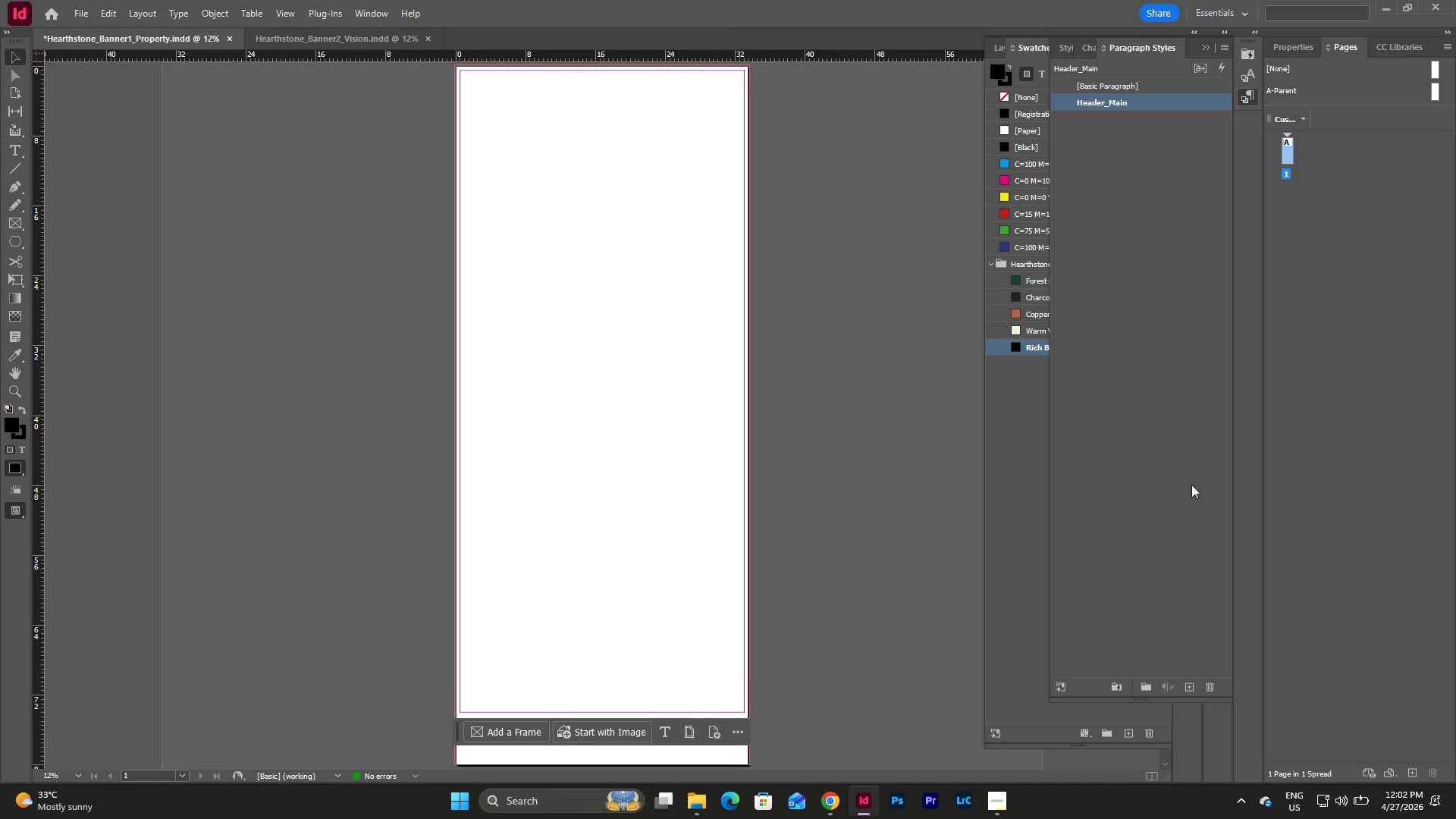 
wait(6.42)
 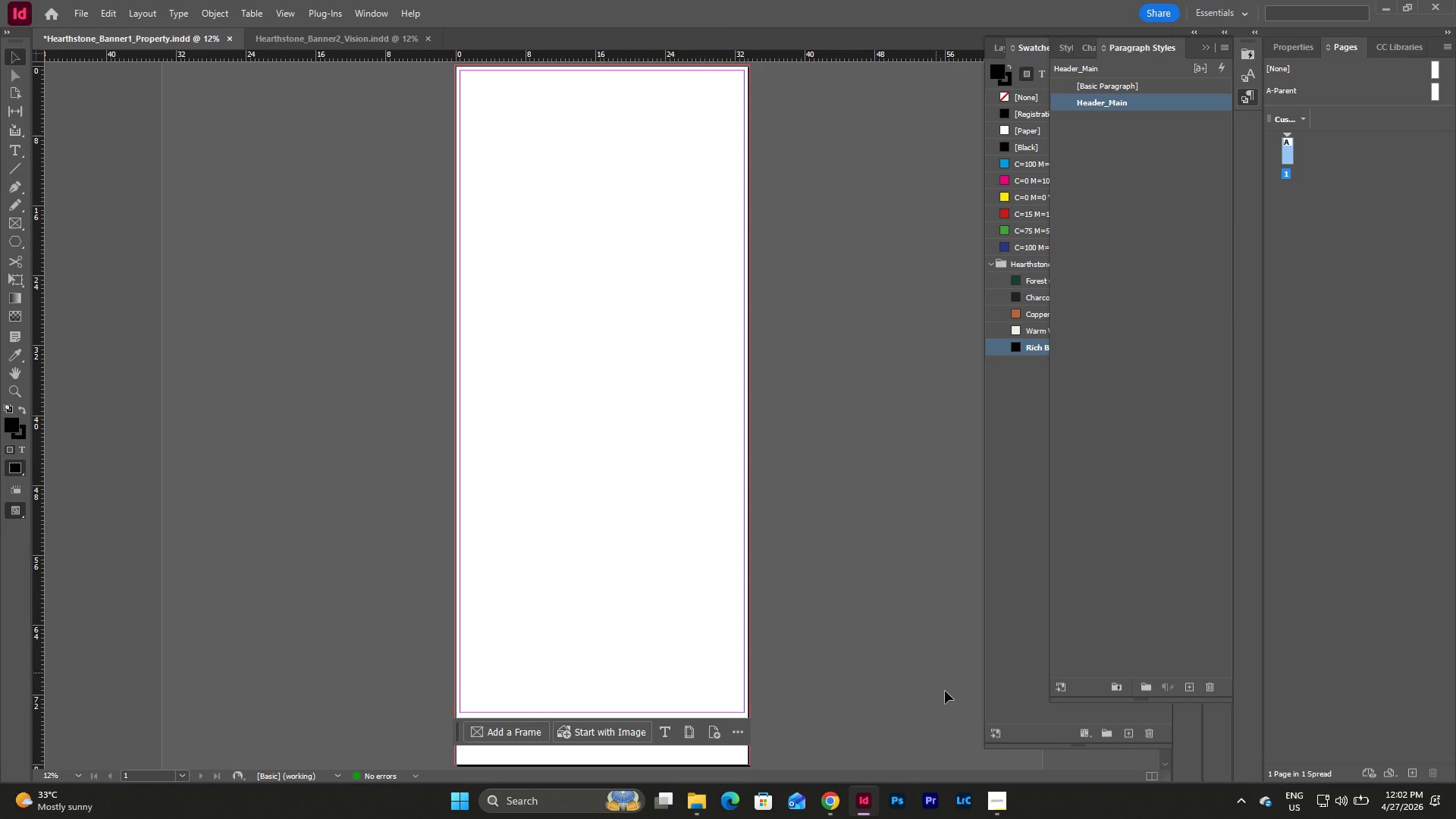 
left_click([1185, 684])
 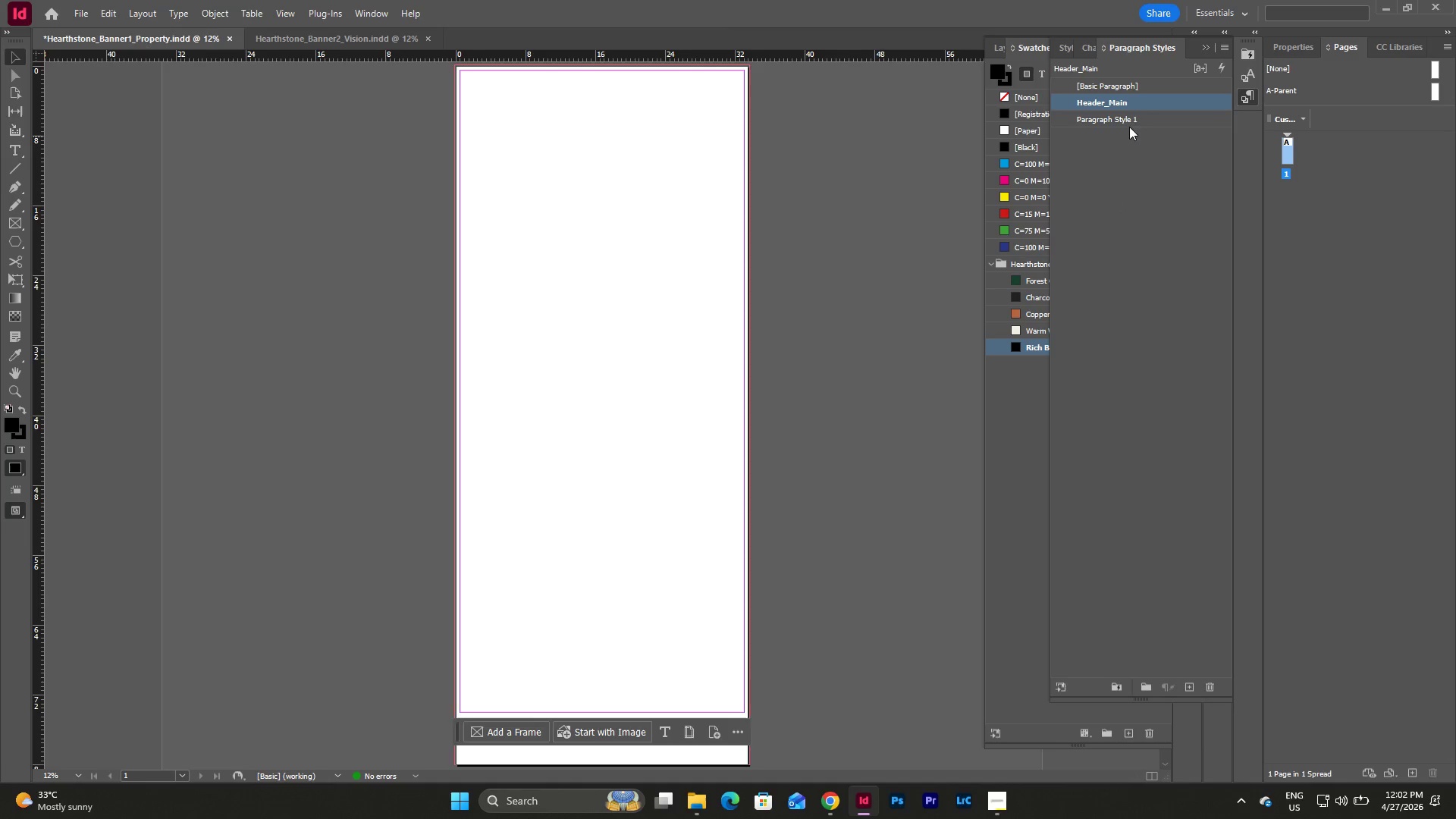 
double_click([1135, 119])
 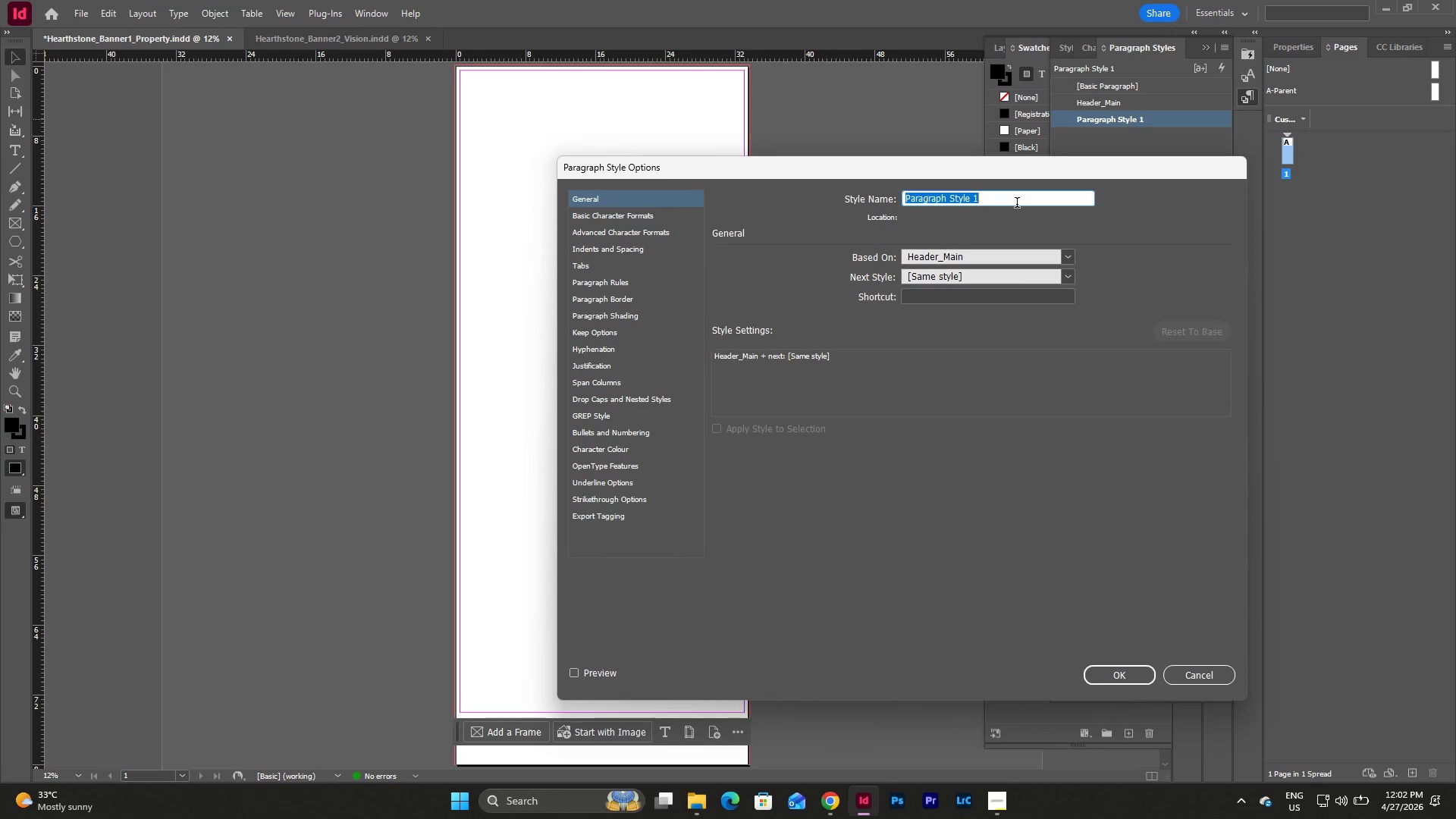 
type(Subheader)
 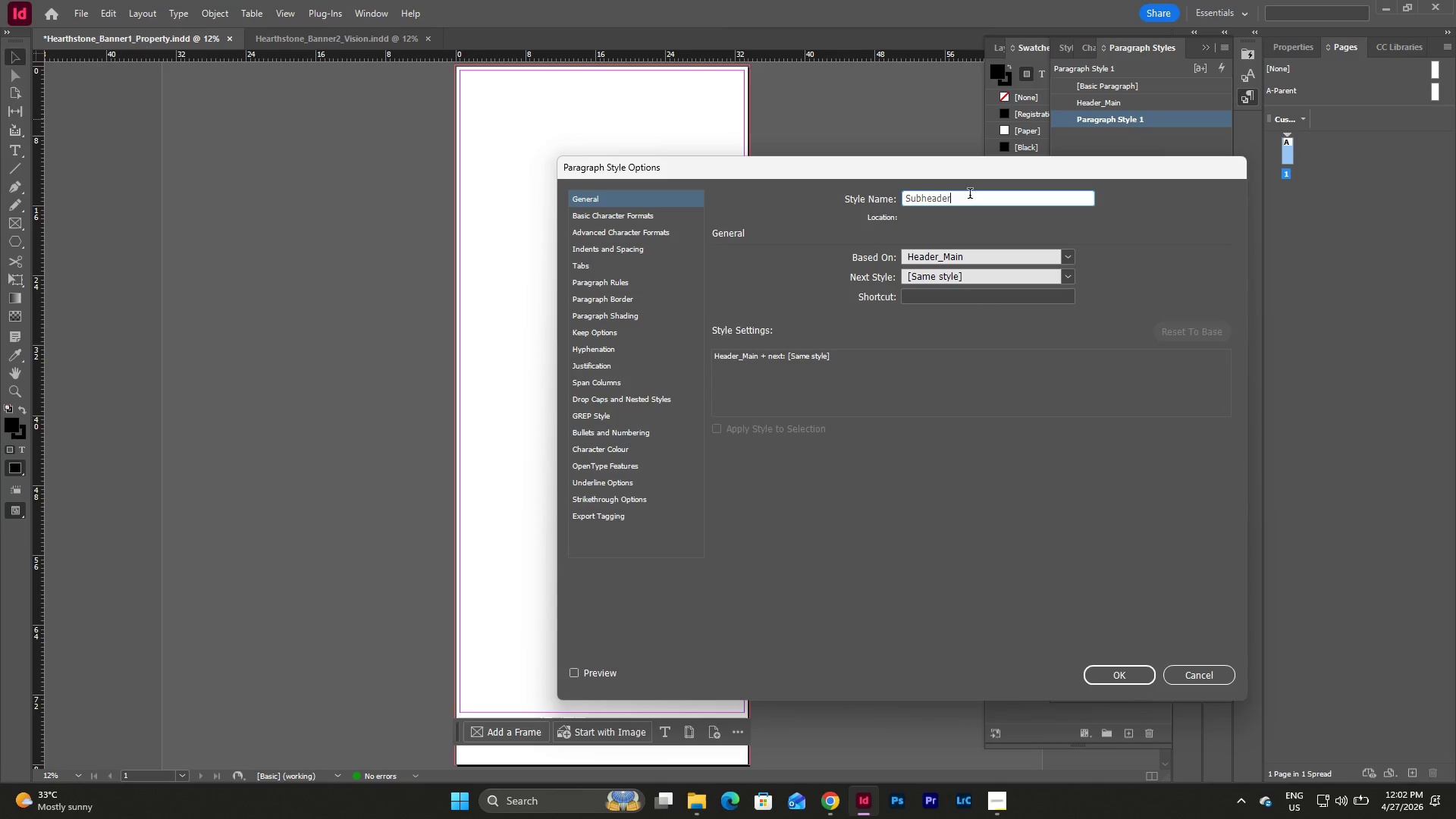 
wait(7.08)
 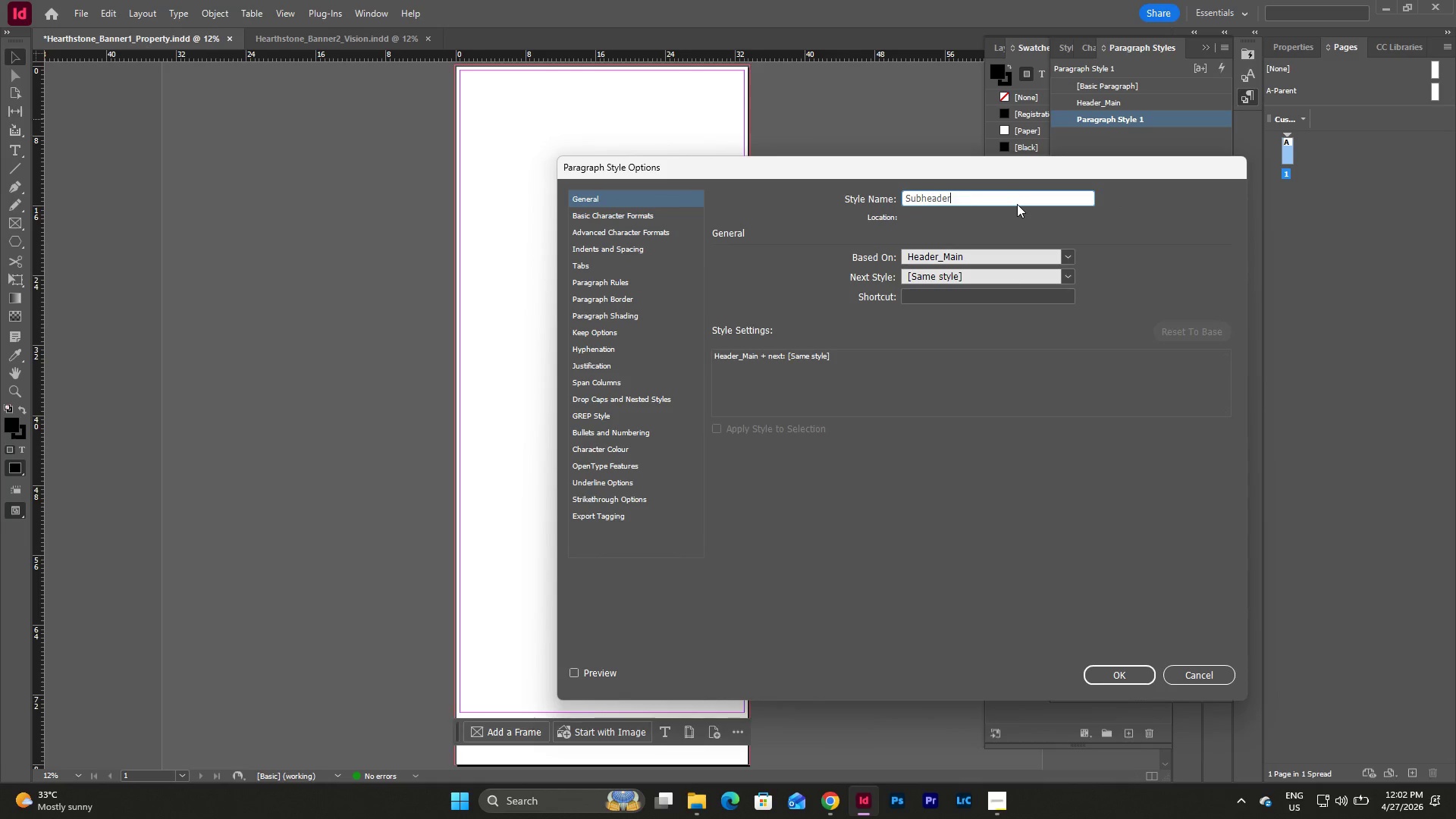 
left_click([613, 214])
 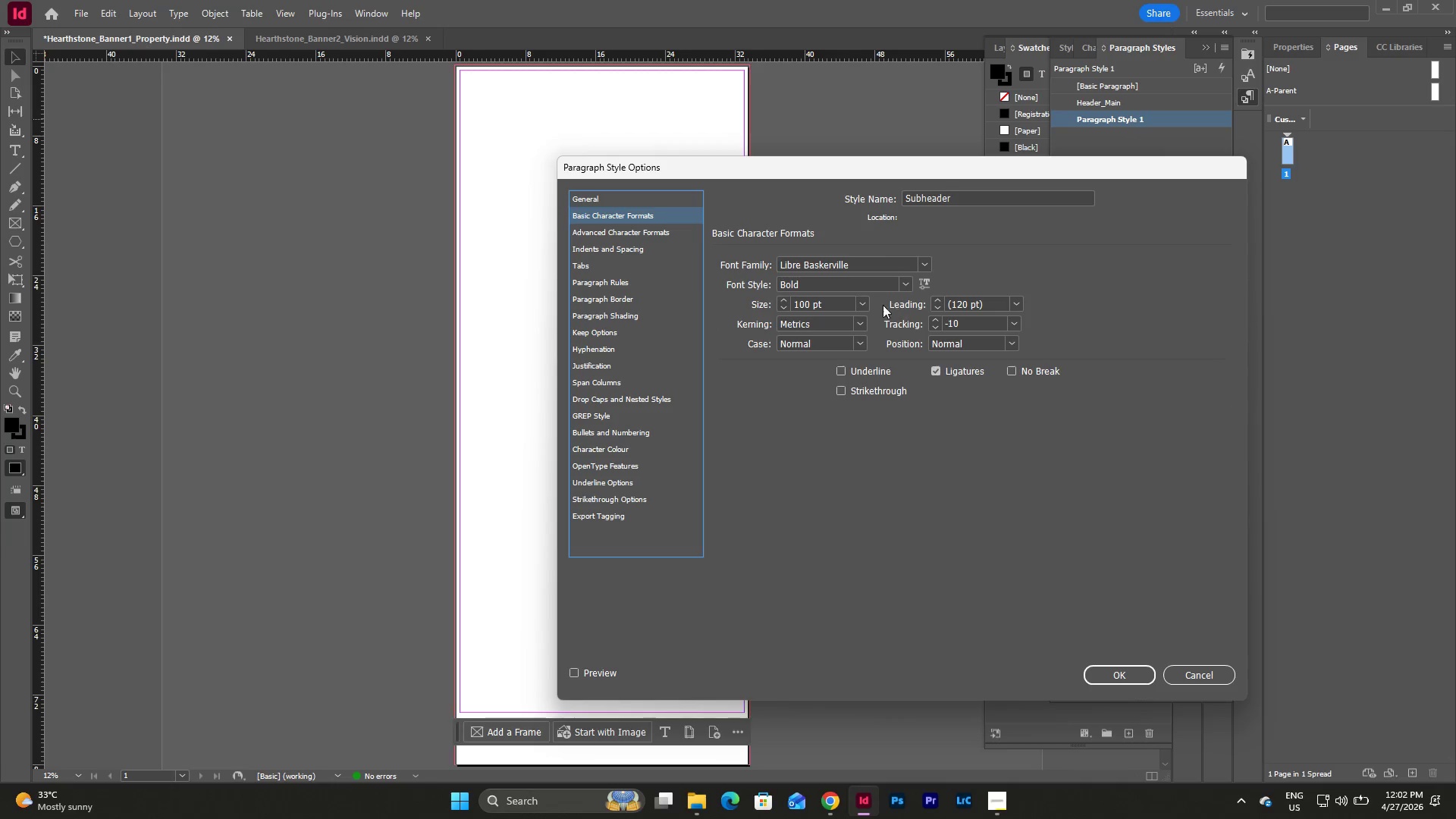 
wait(17.52)
 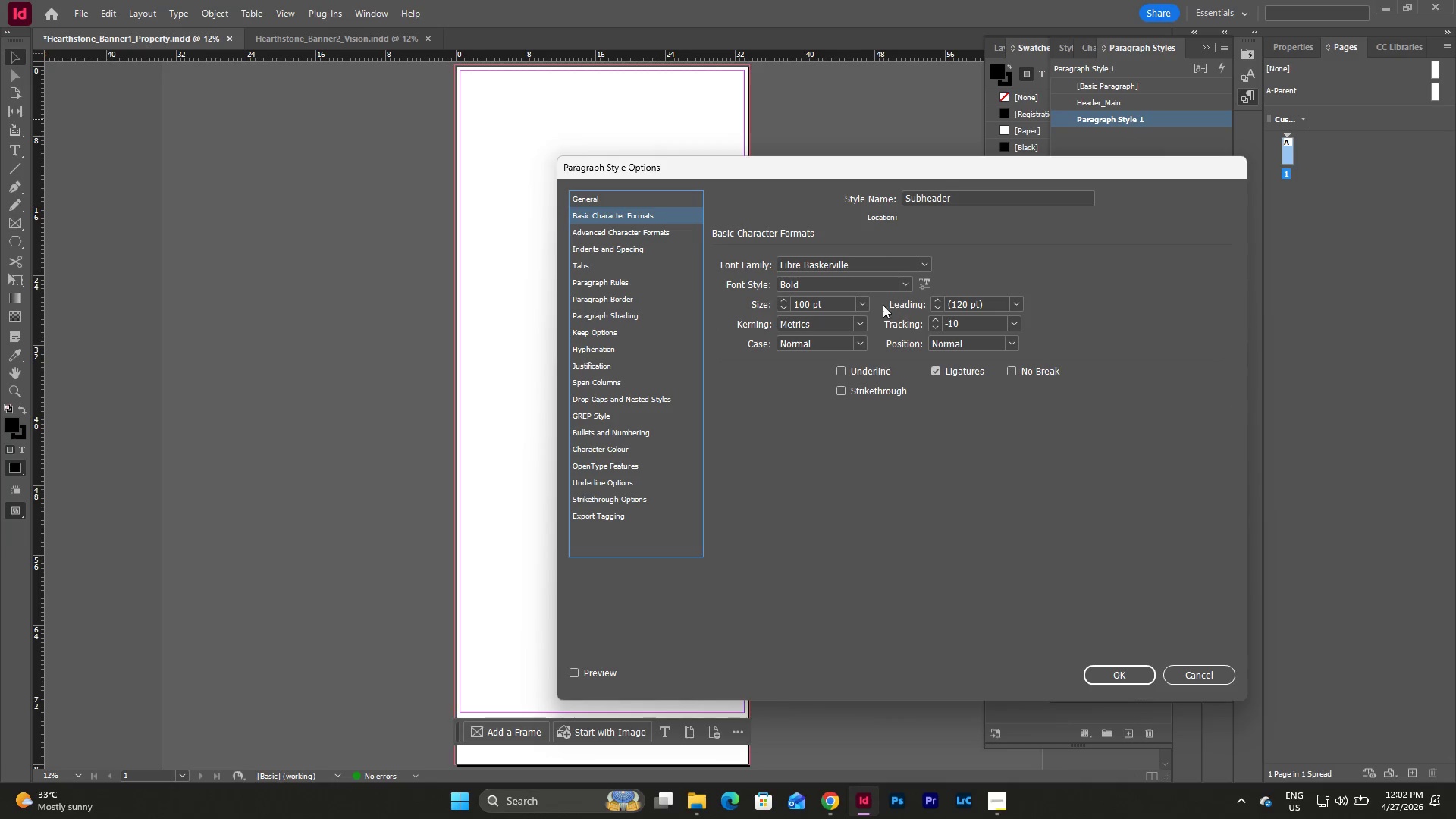 
double_click([827, 303])
 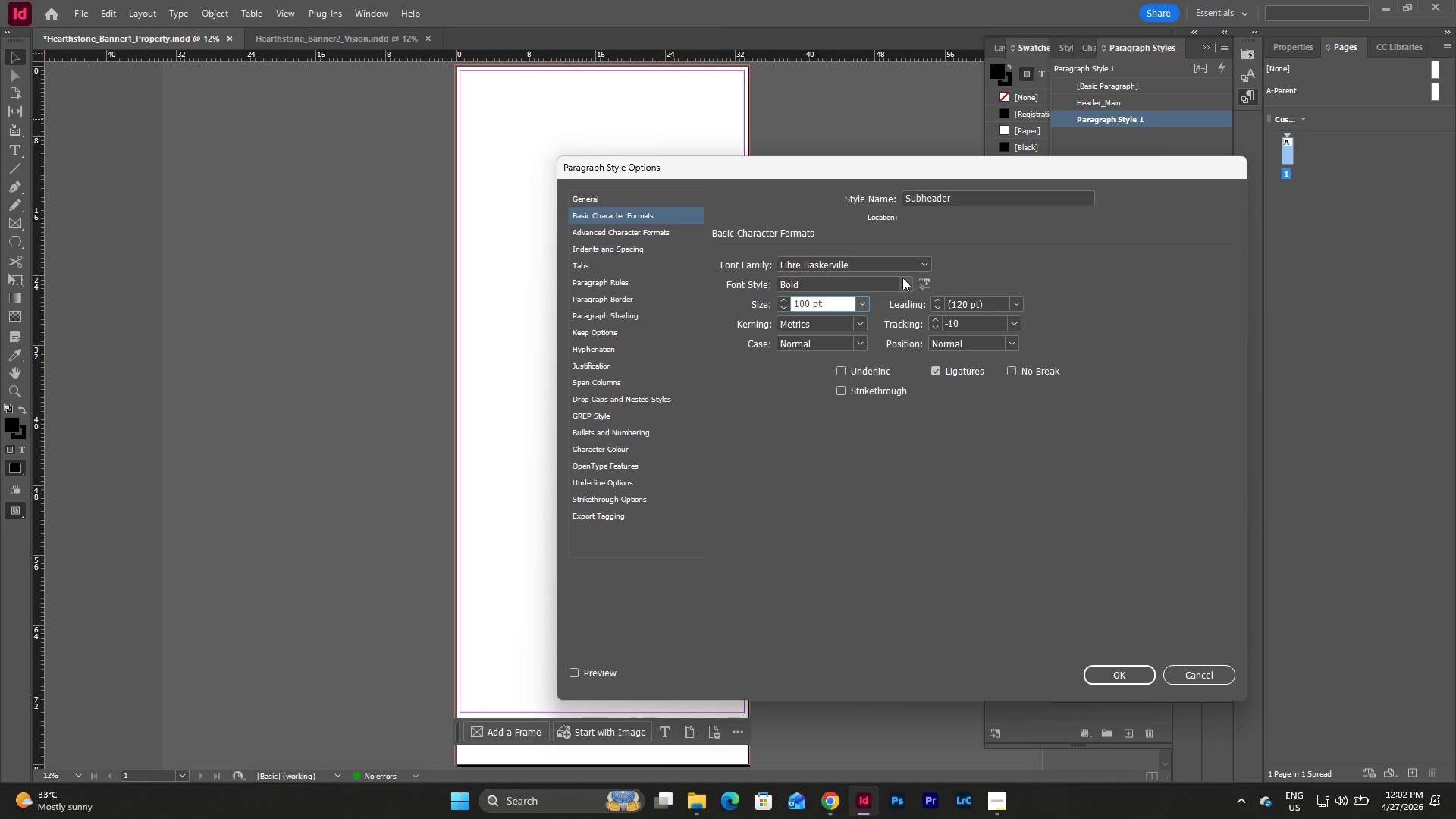 
left_click([872, 296])
 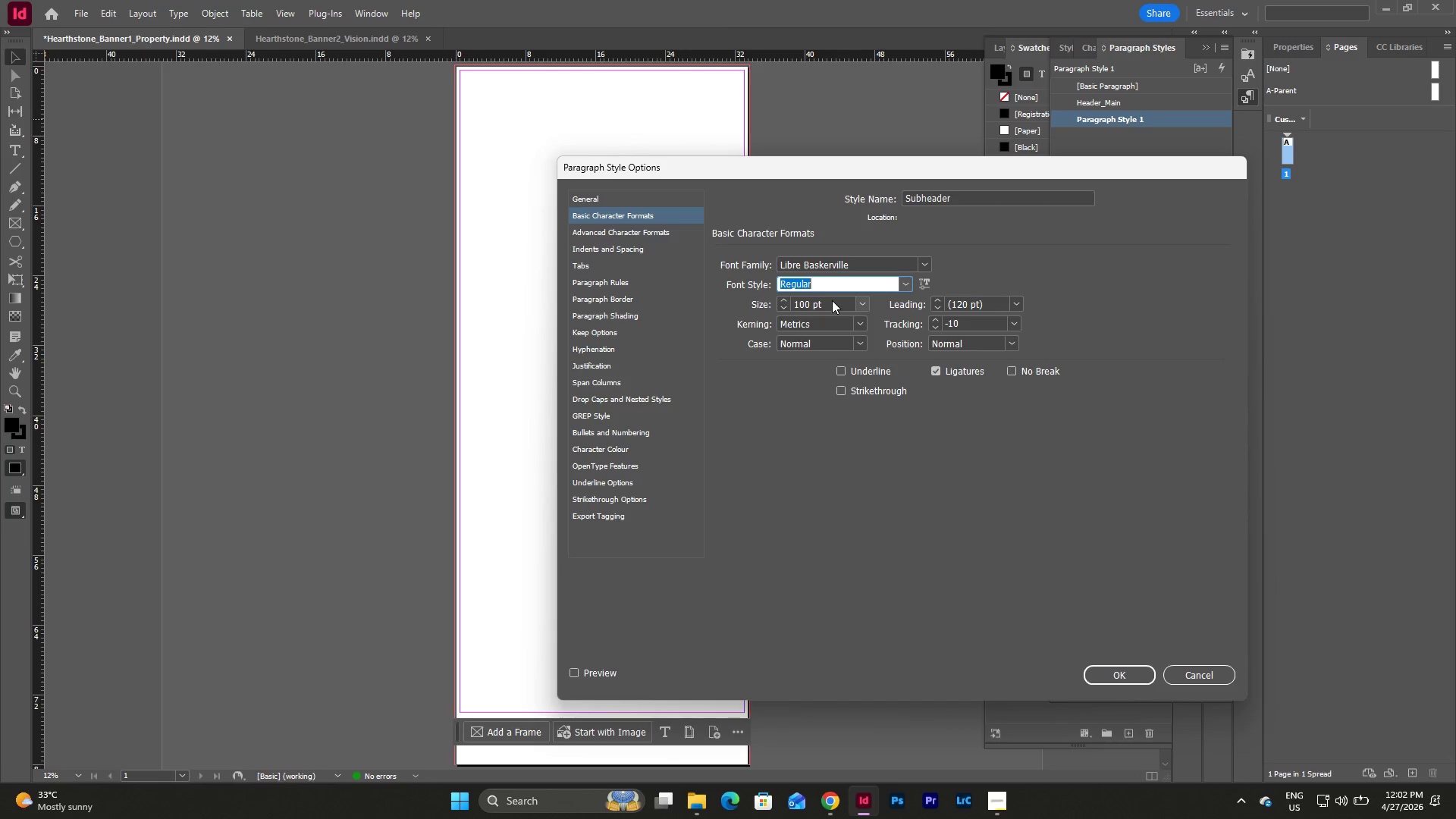 
double_click([829, 300])
 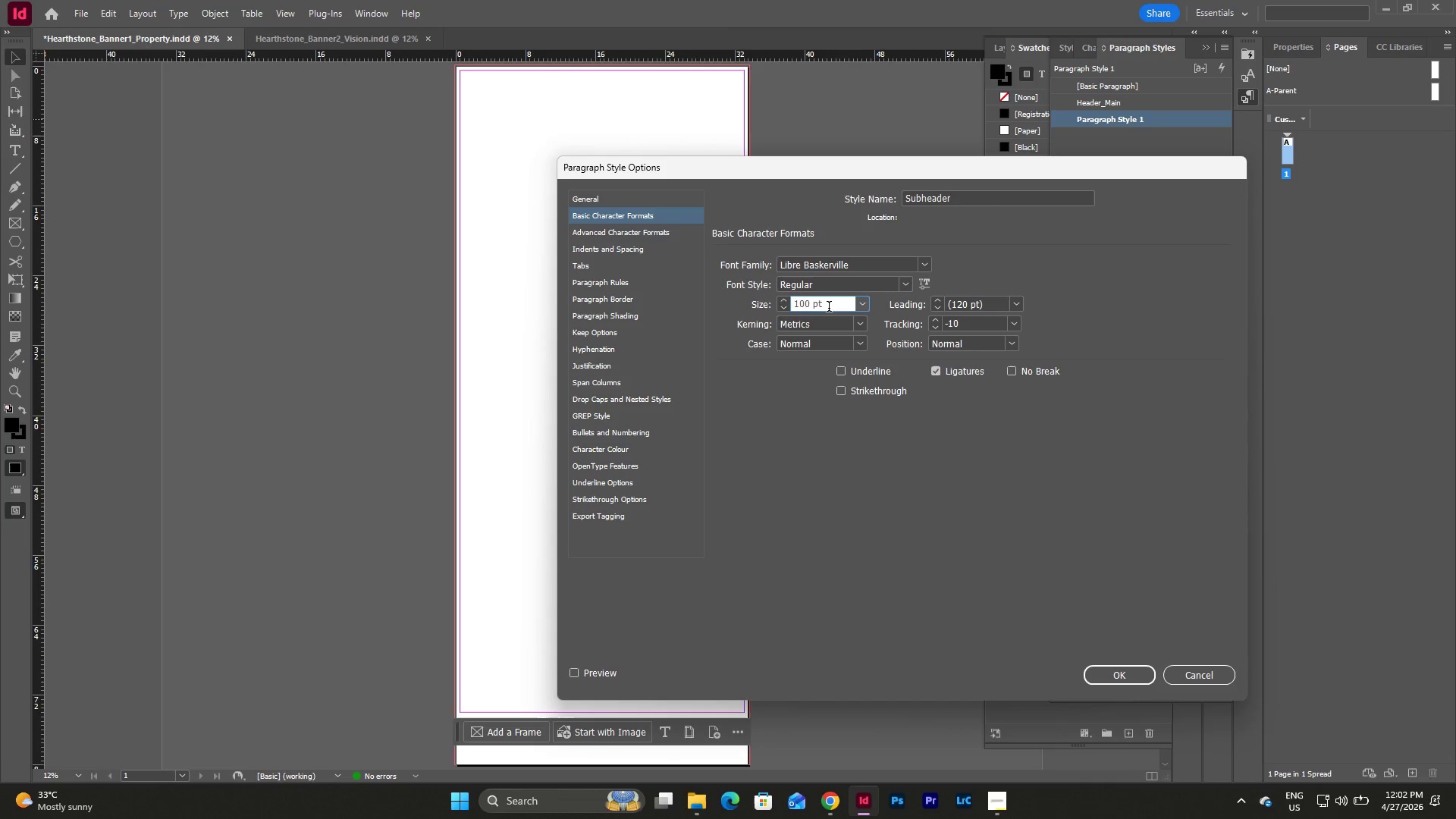 
left_click_drag(start_coordinate=[829, 308], to_coordinate=[770, 313])
 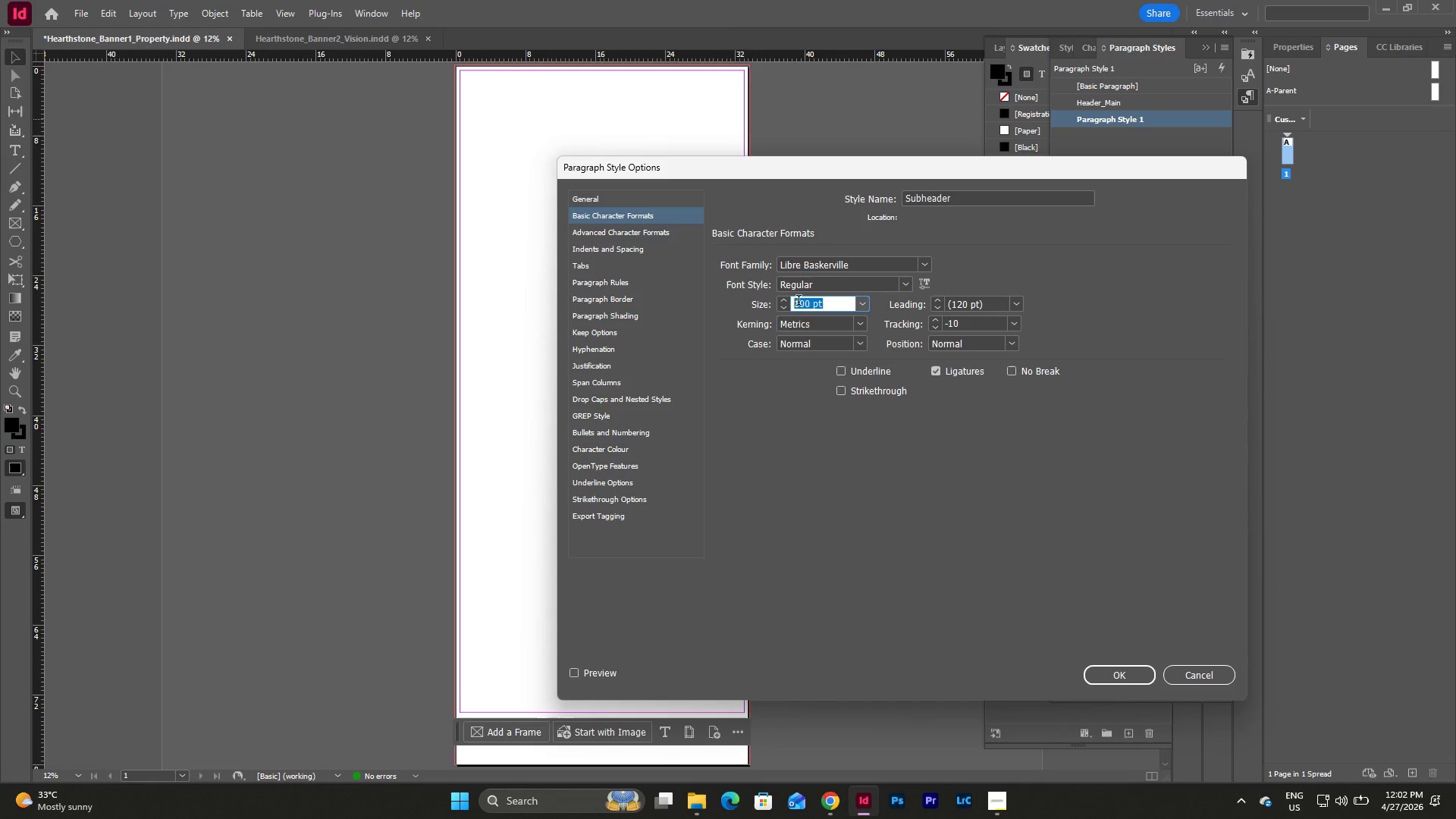 
key(Numpad4)
 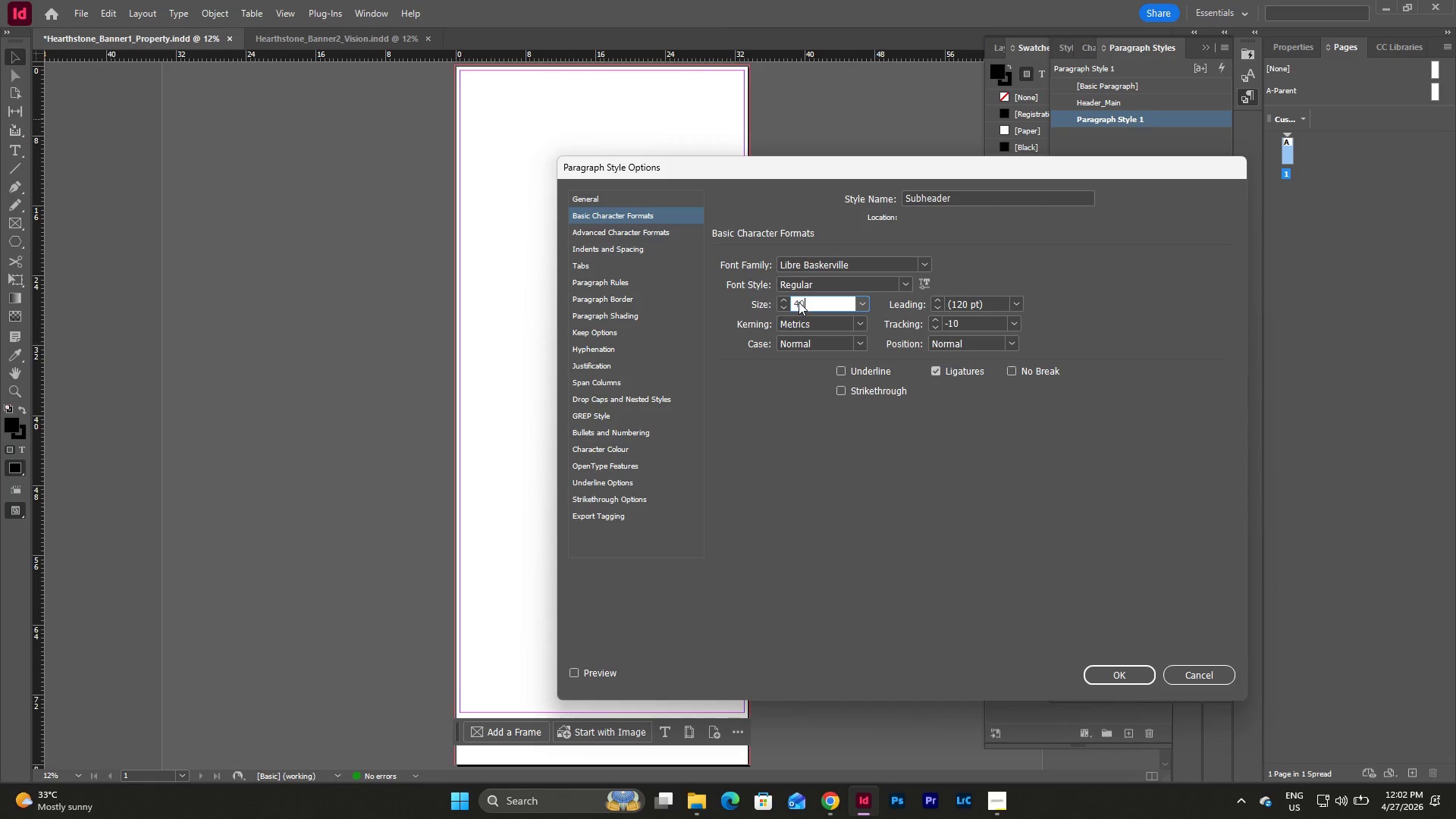 
key(Numpad0)
 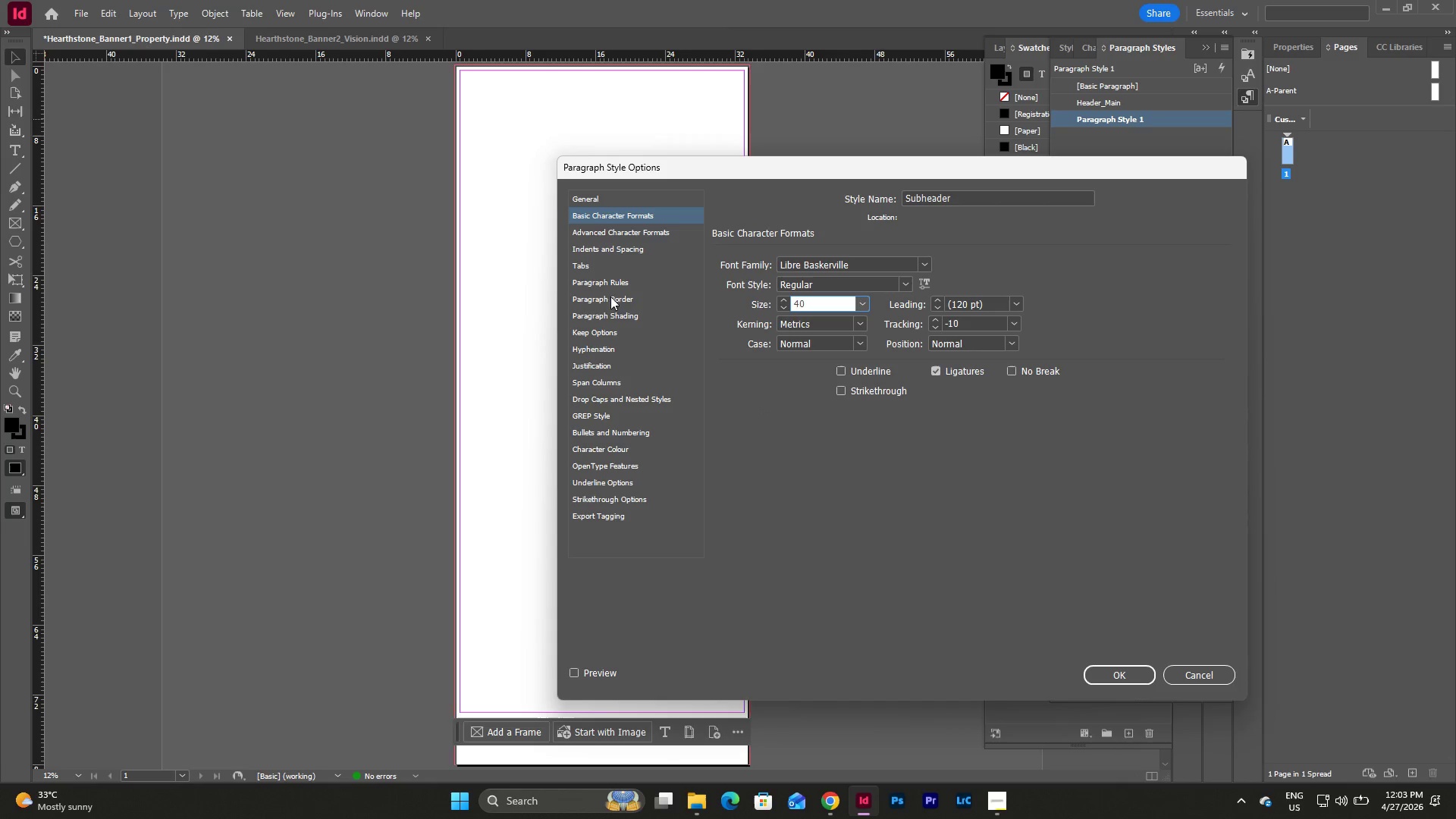 
wait(5.22)
 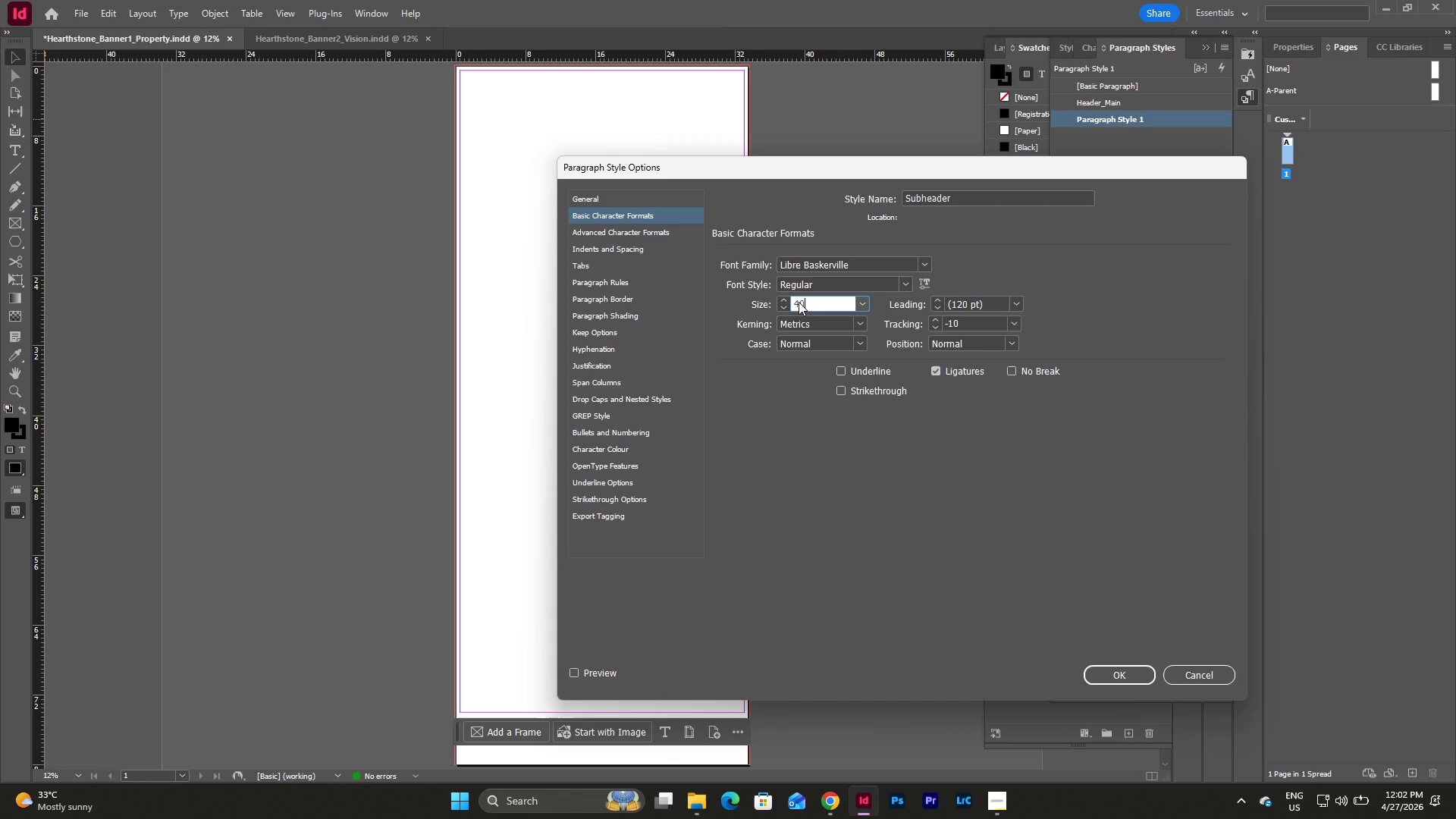 
left_click([610, 451])
 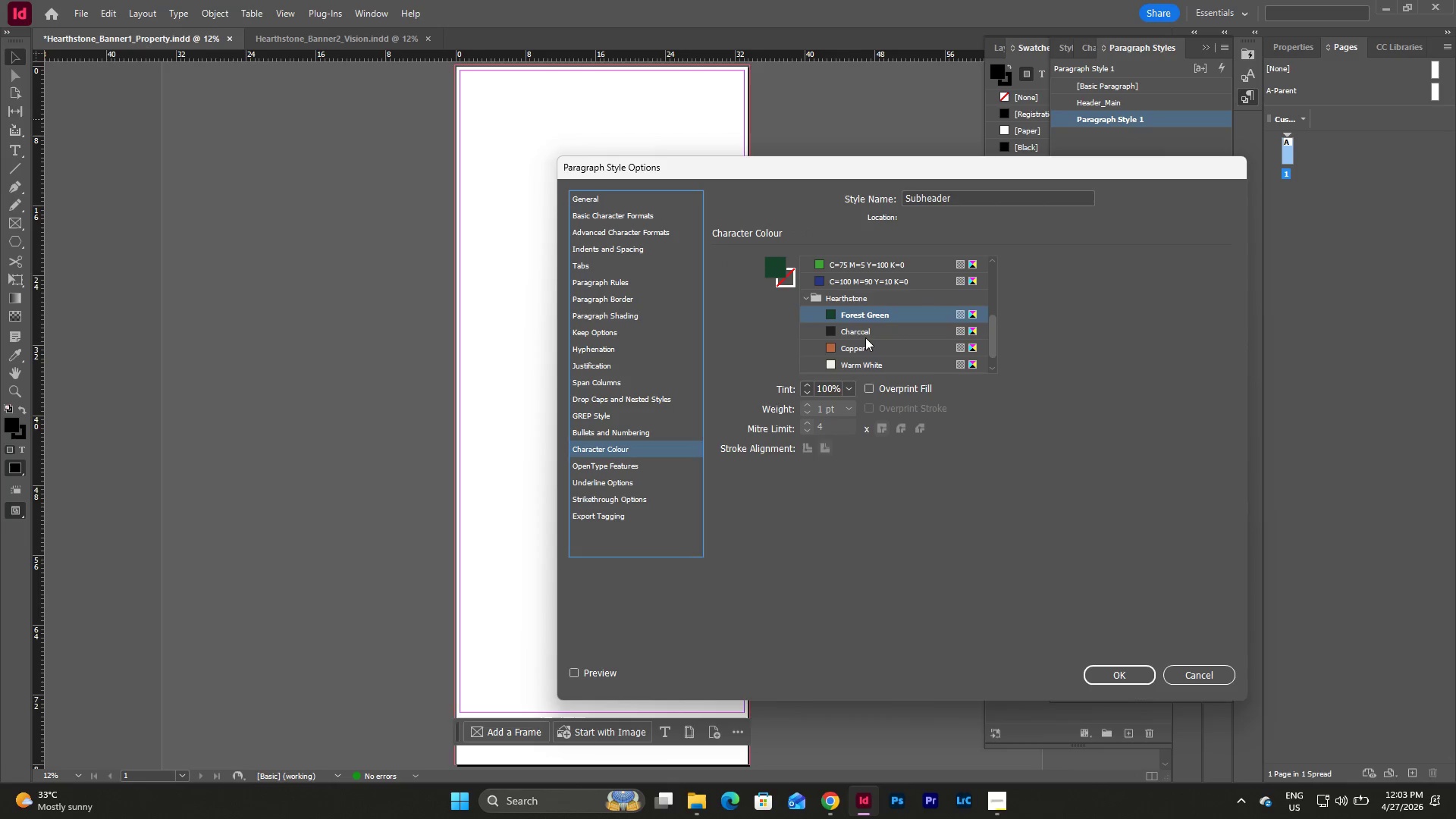 
left_click([858, 329])
 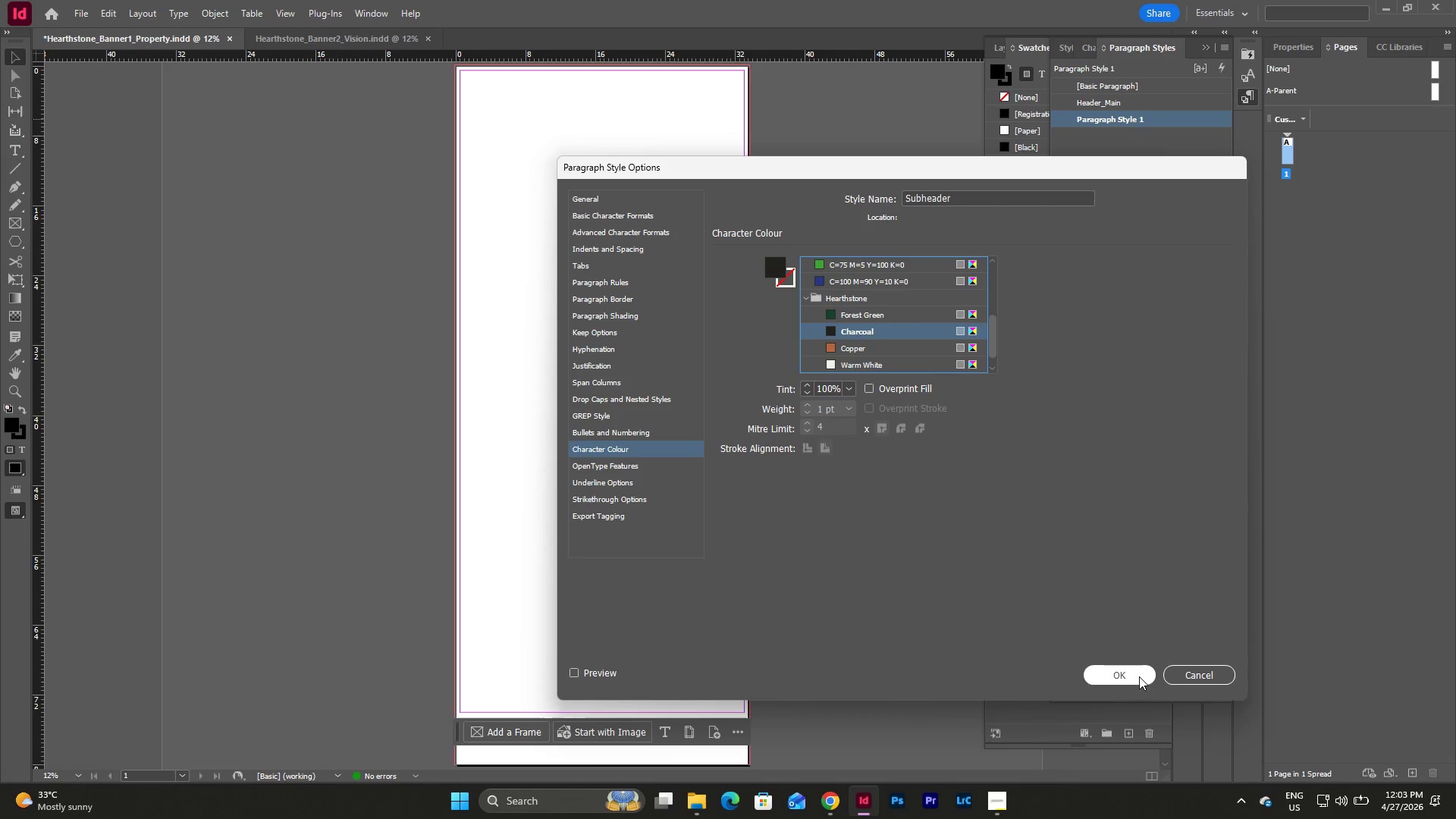 
left_click([1139, 676])
 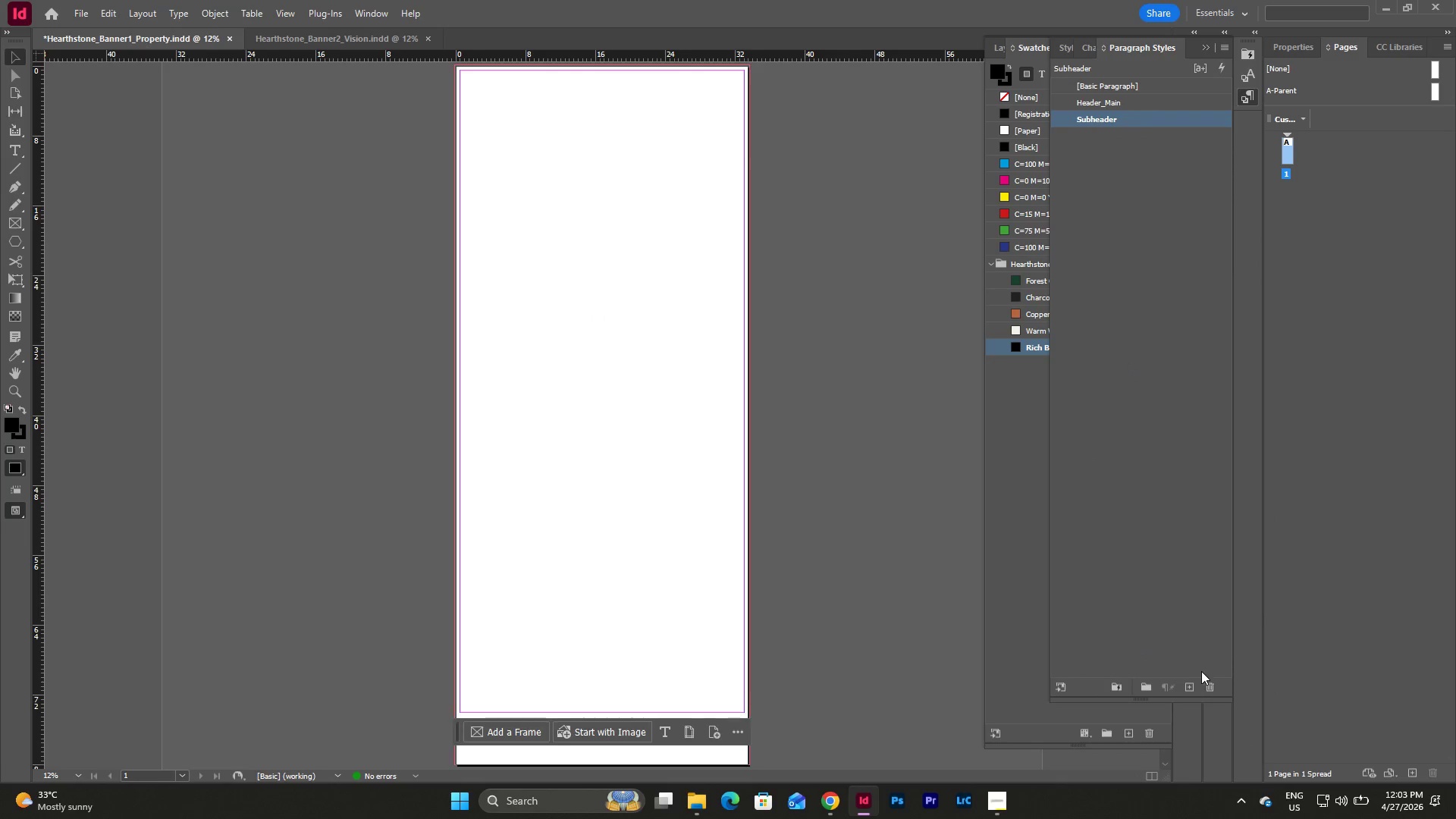 
double_click([1191, 687])
 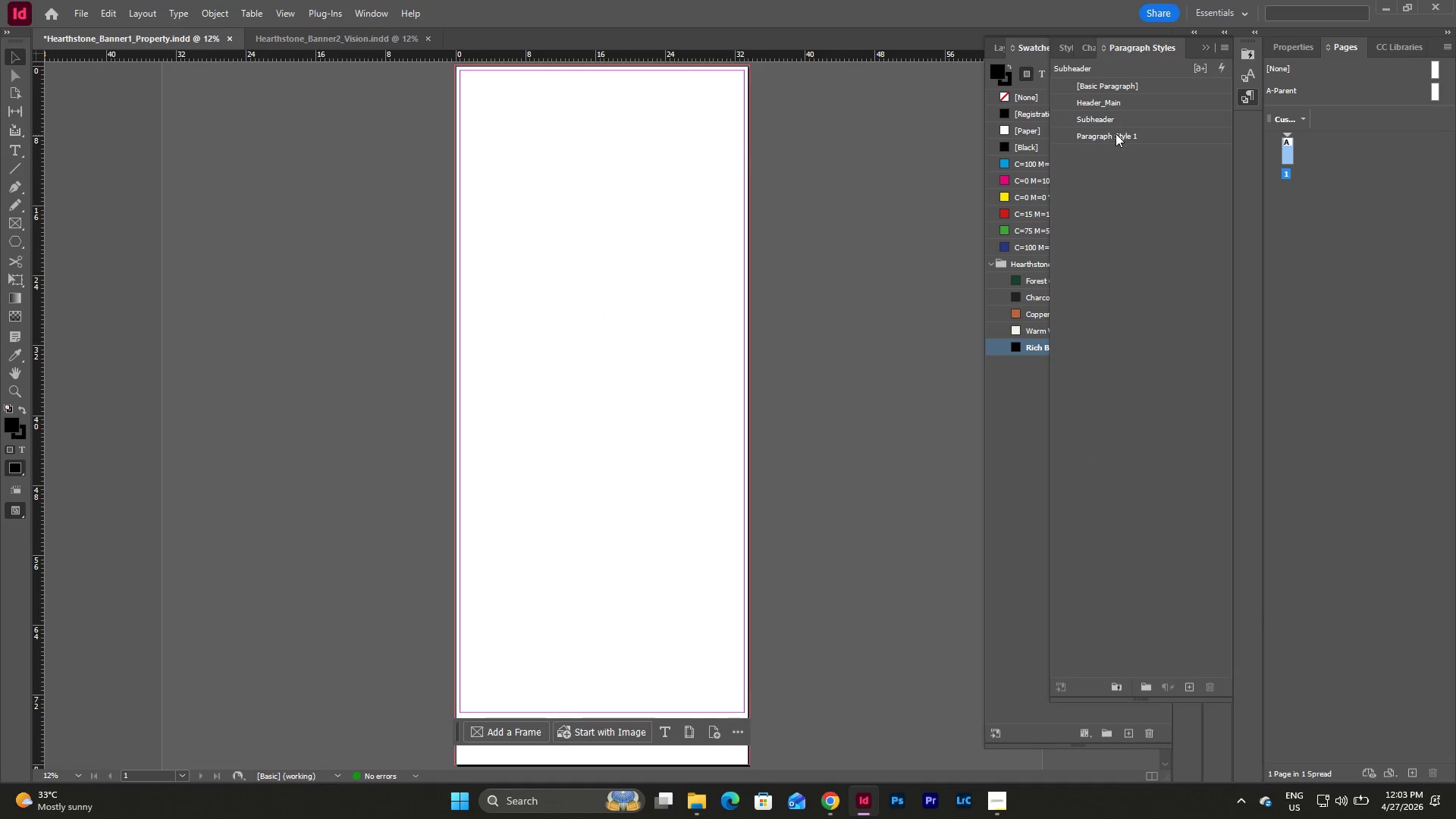 
double_click([1116, 133])
 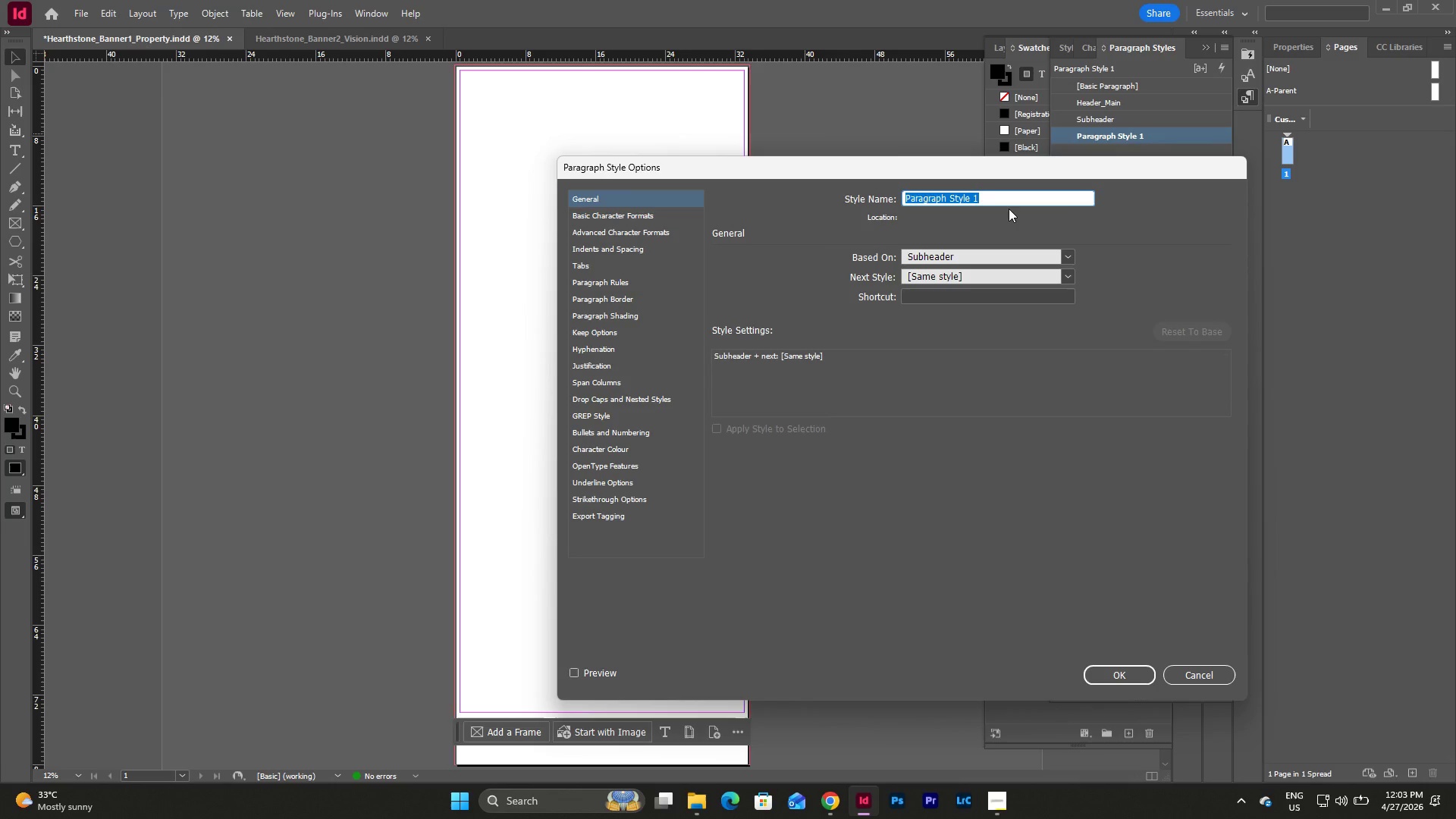 
type(Body_Text)
 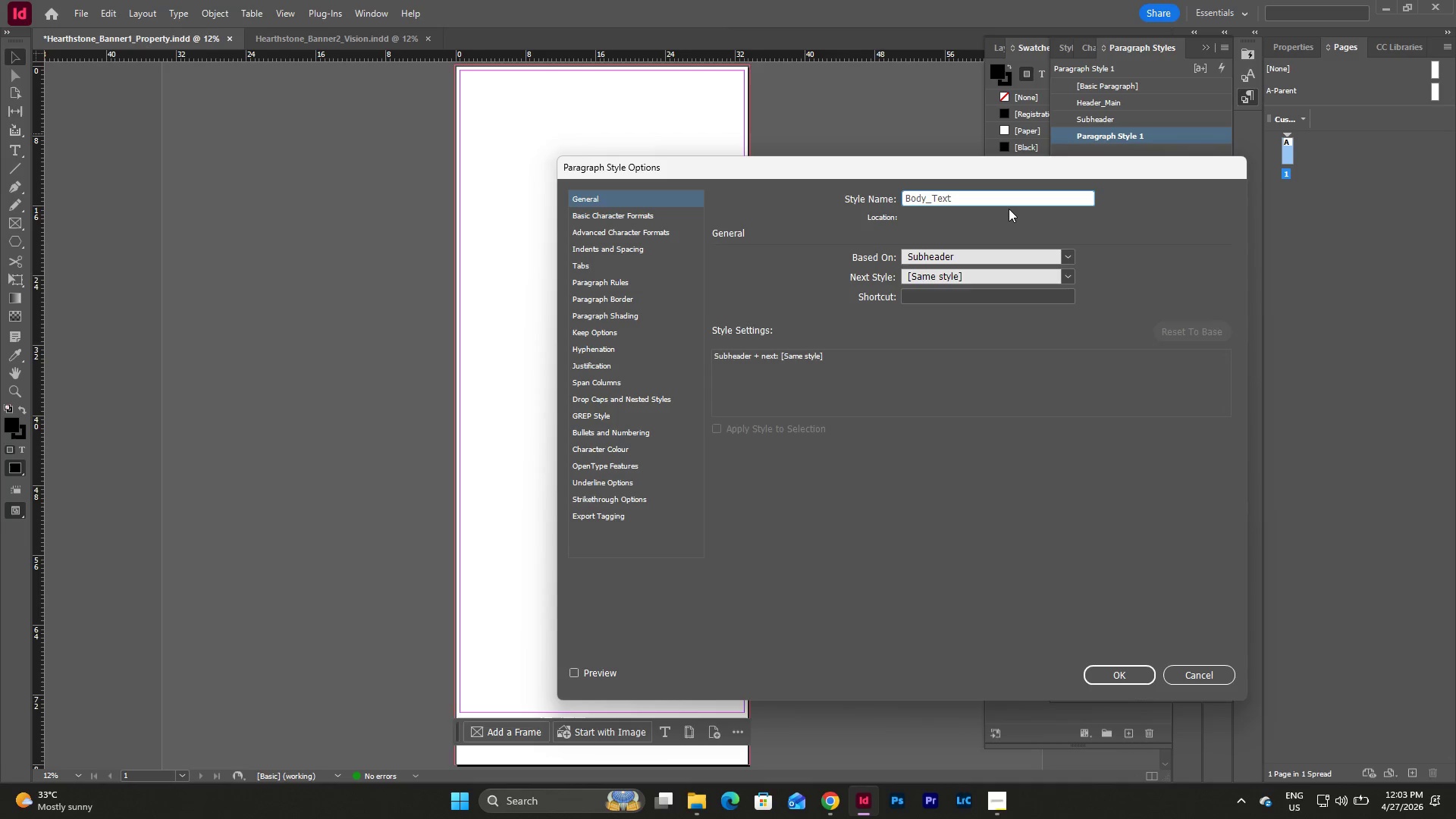 
double_click([934, 196])
 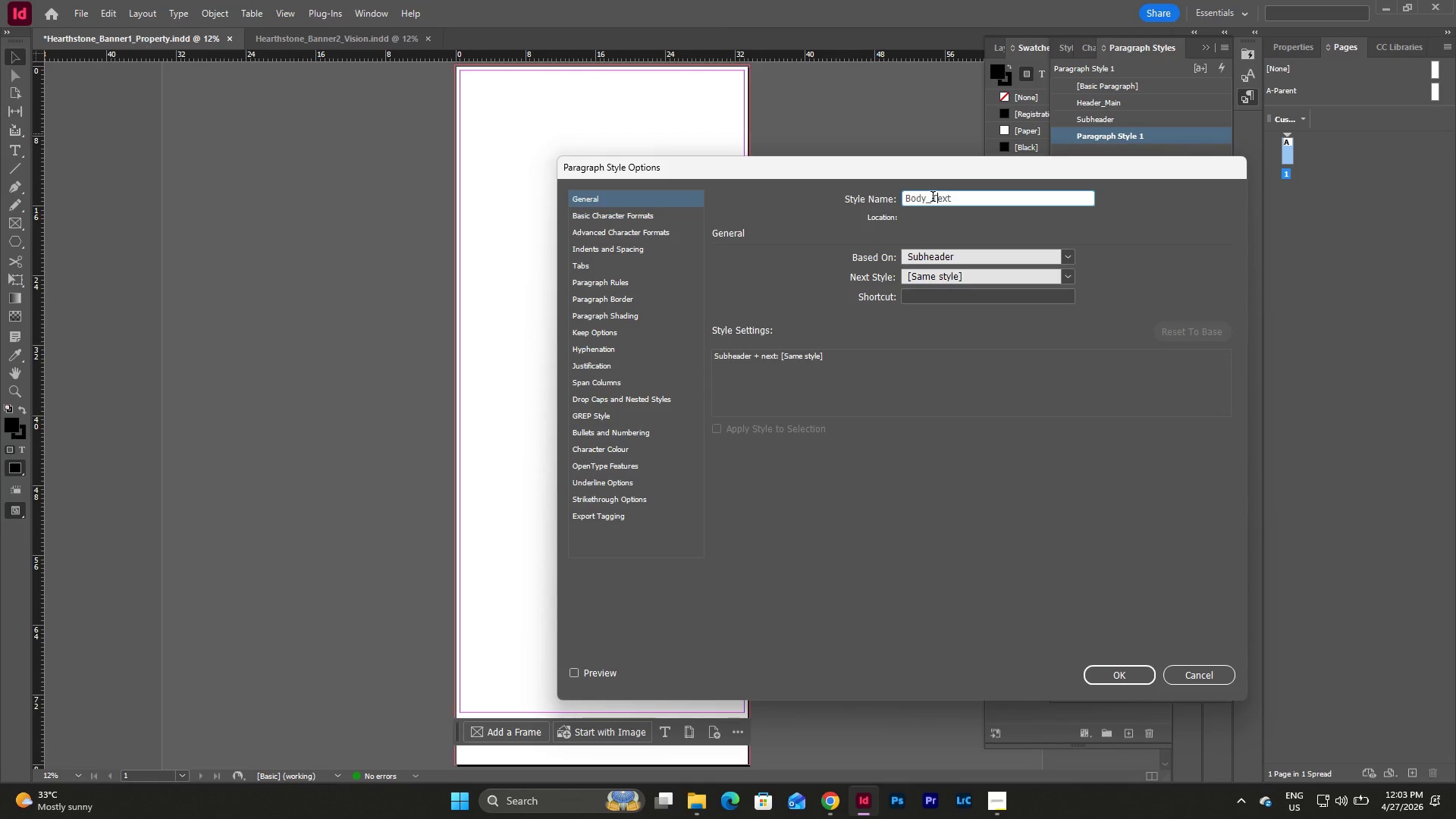 
left_click([933, 198])
 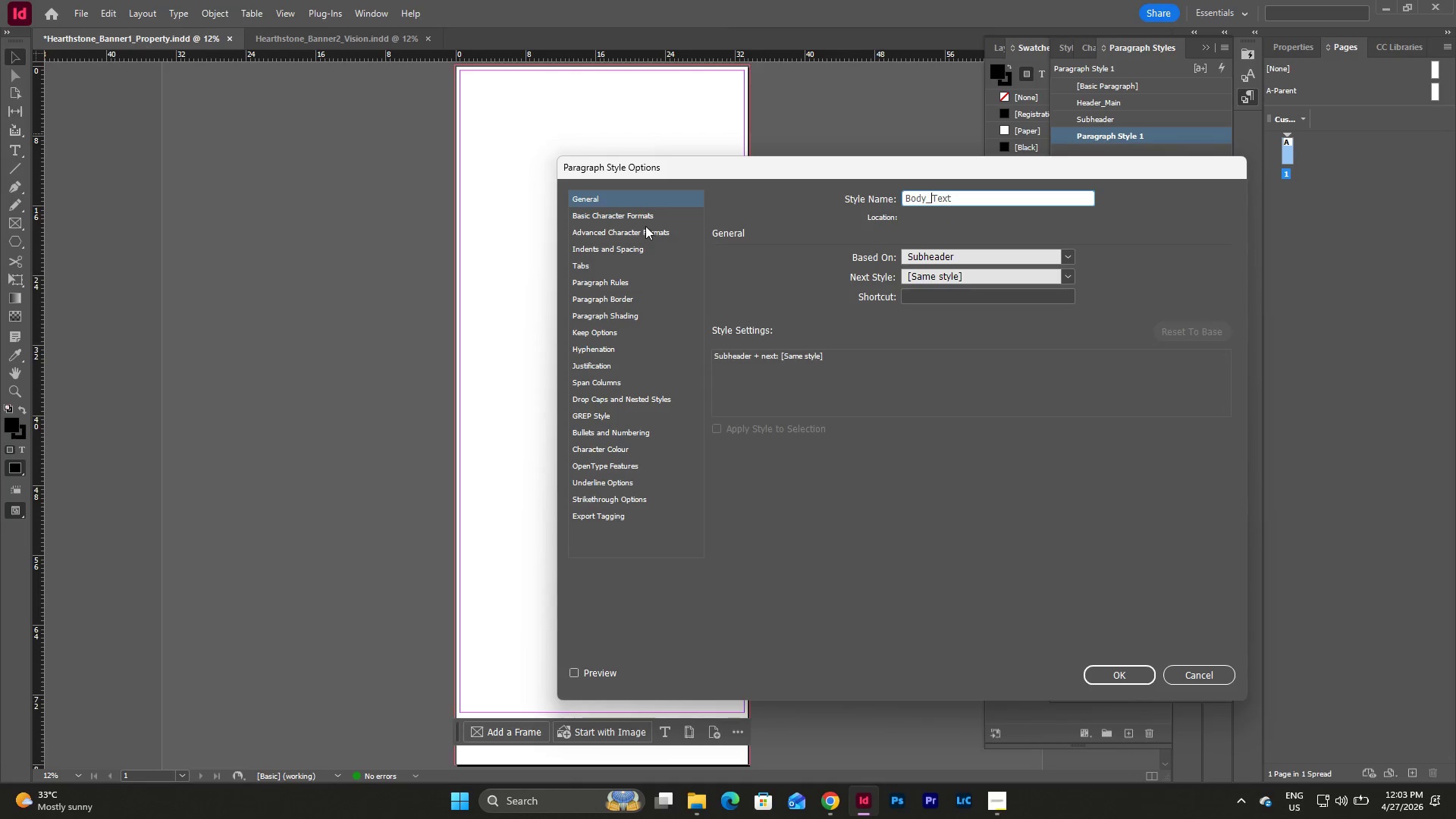 
left_click([641, 215])
 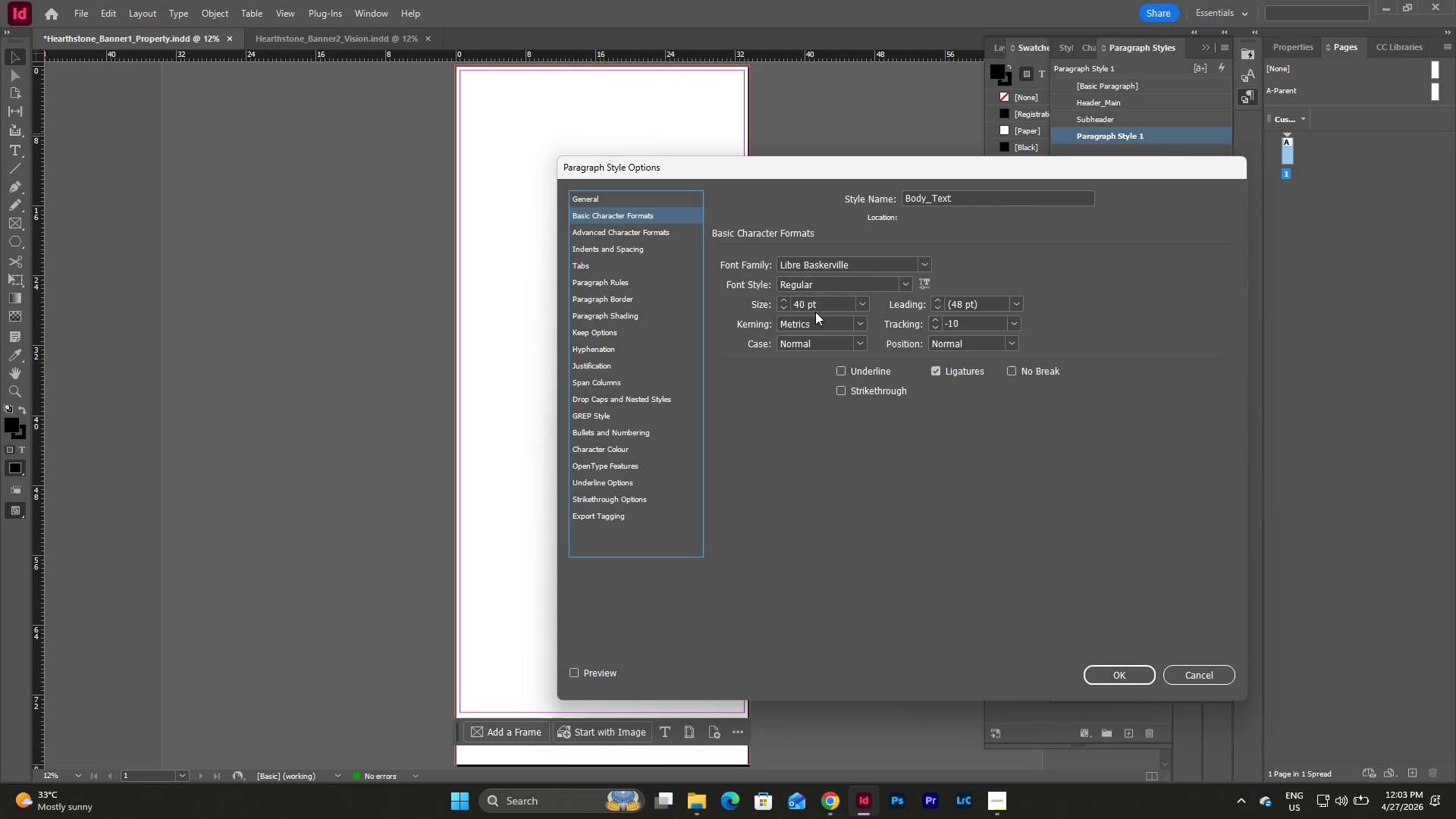 
double_click([800, 304])
 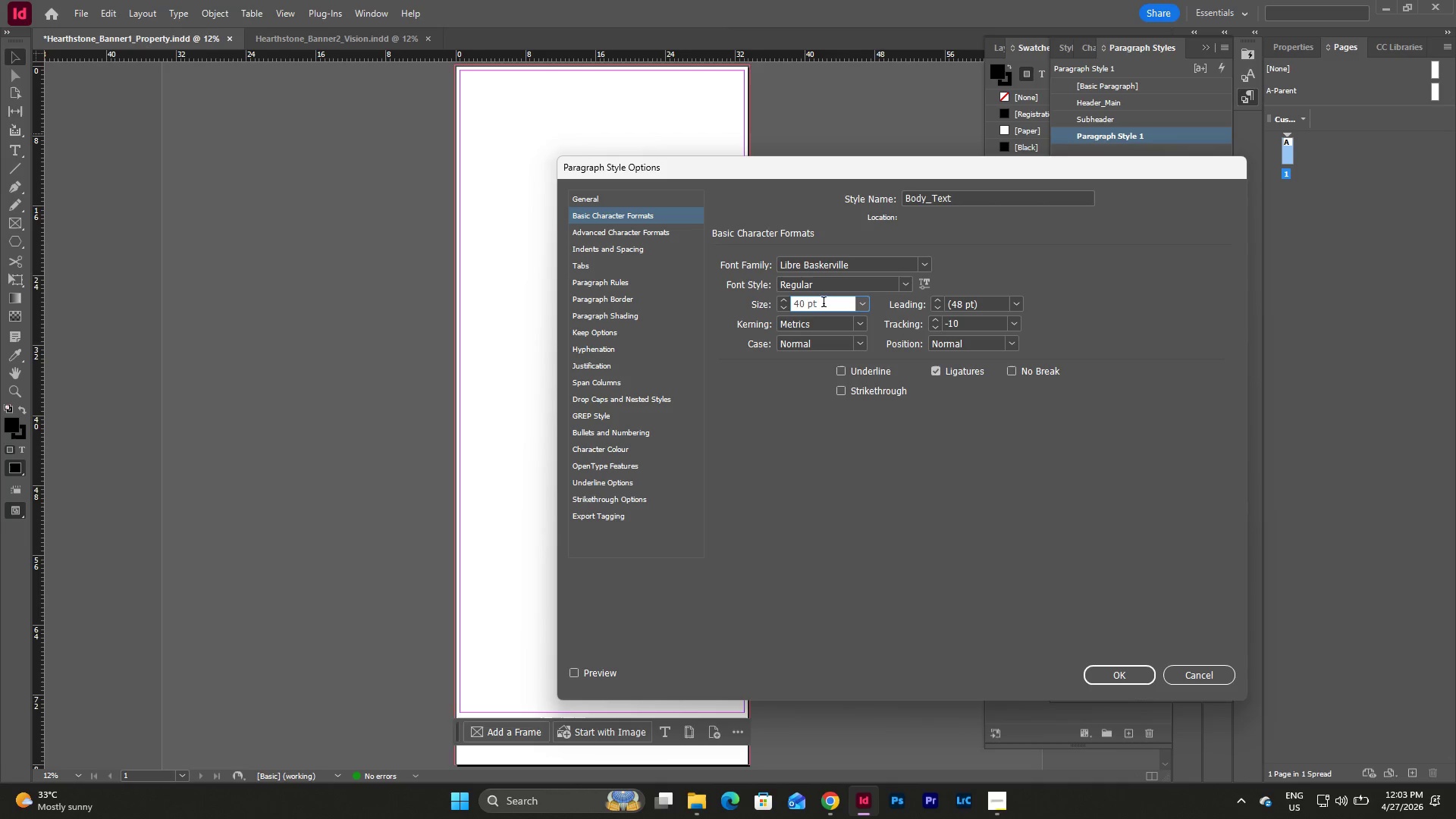 
left_click_drag(start_coordinate=[824, 303], to_coordinate=[761, 305])
 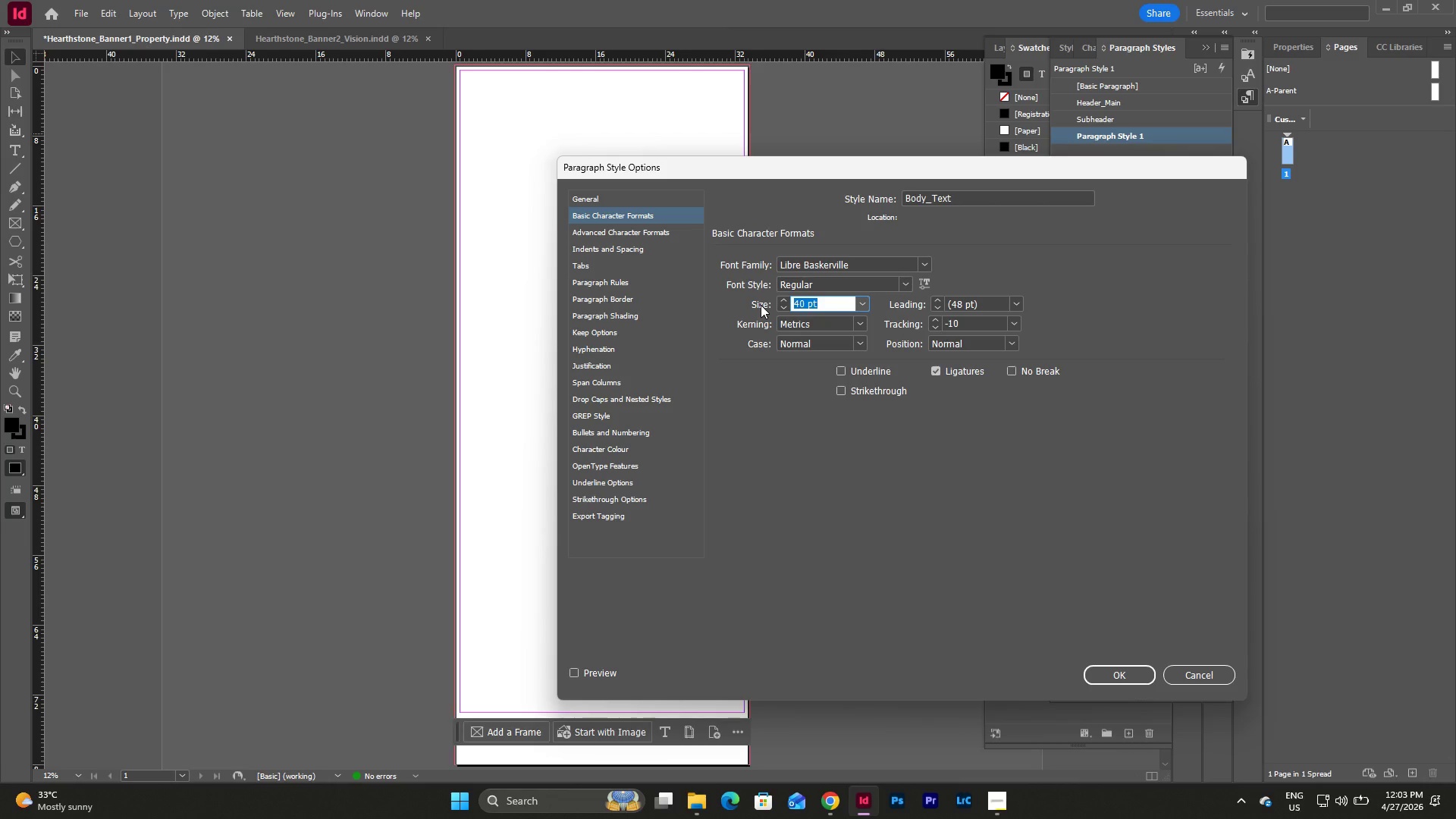 
key(Numpad2)
 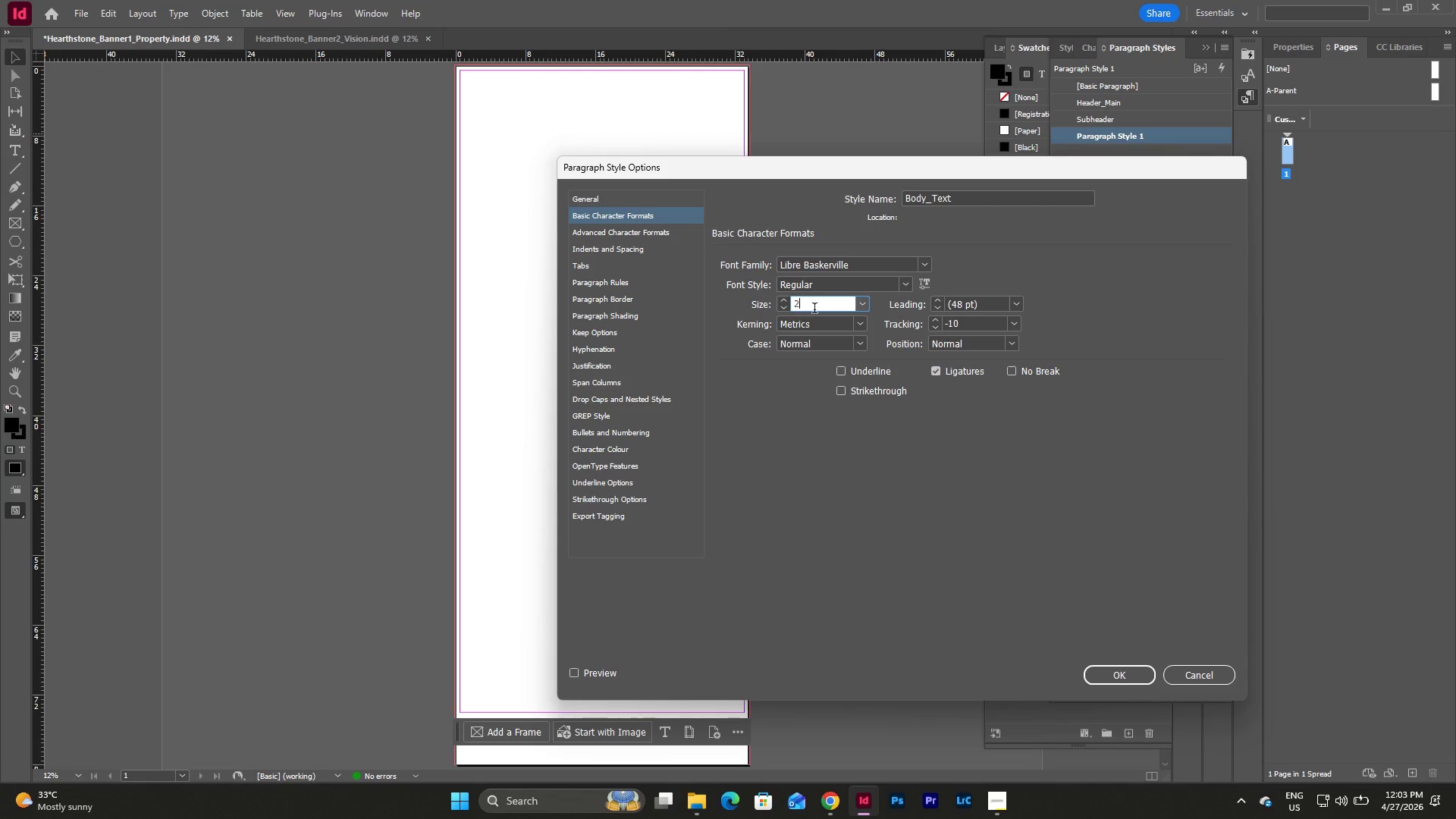 
key(Numpad2)
 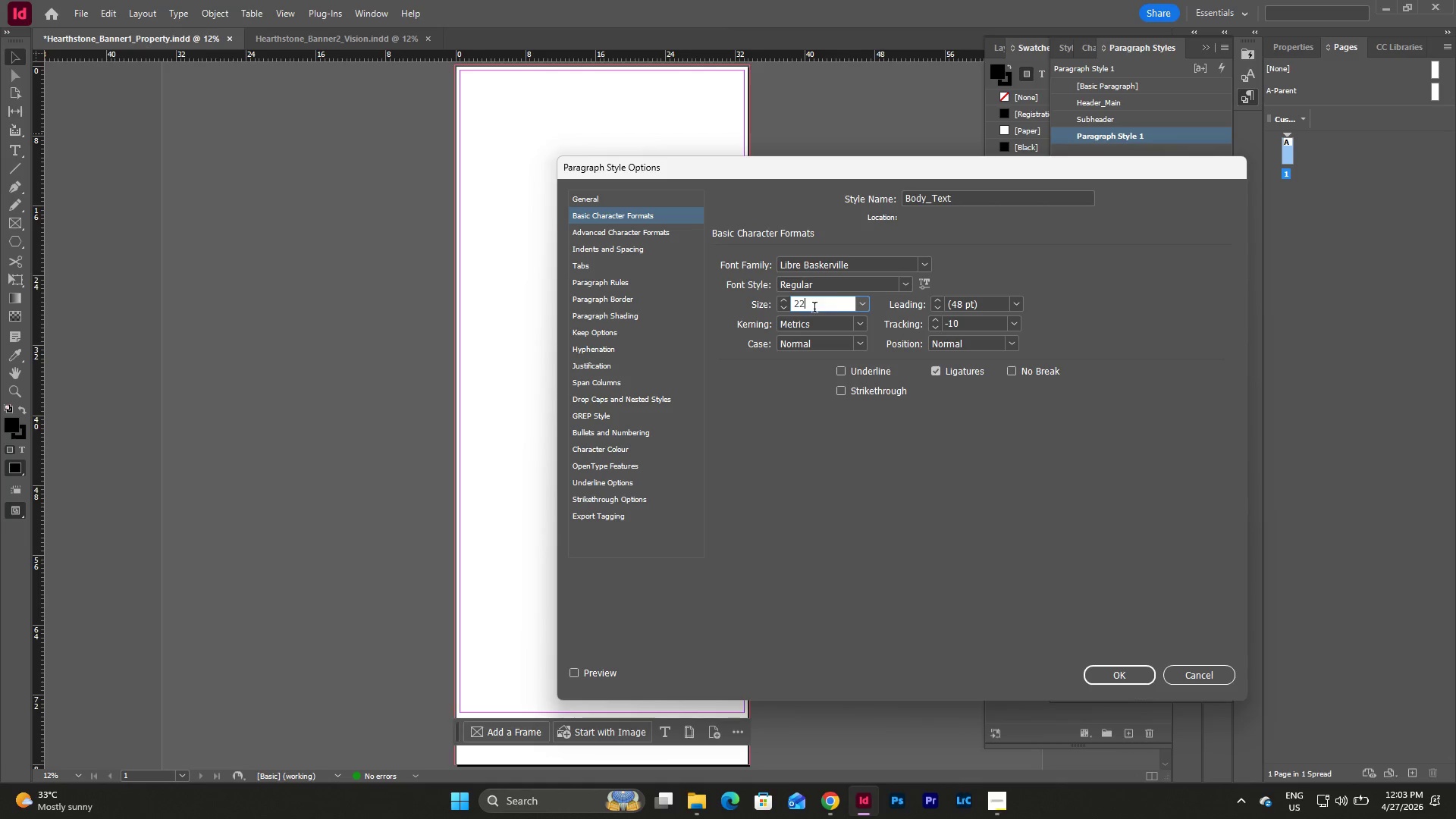 
double_click([987, 297])
 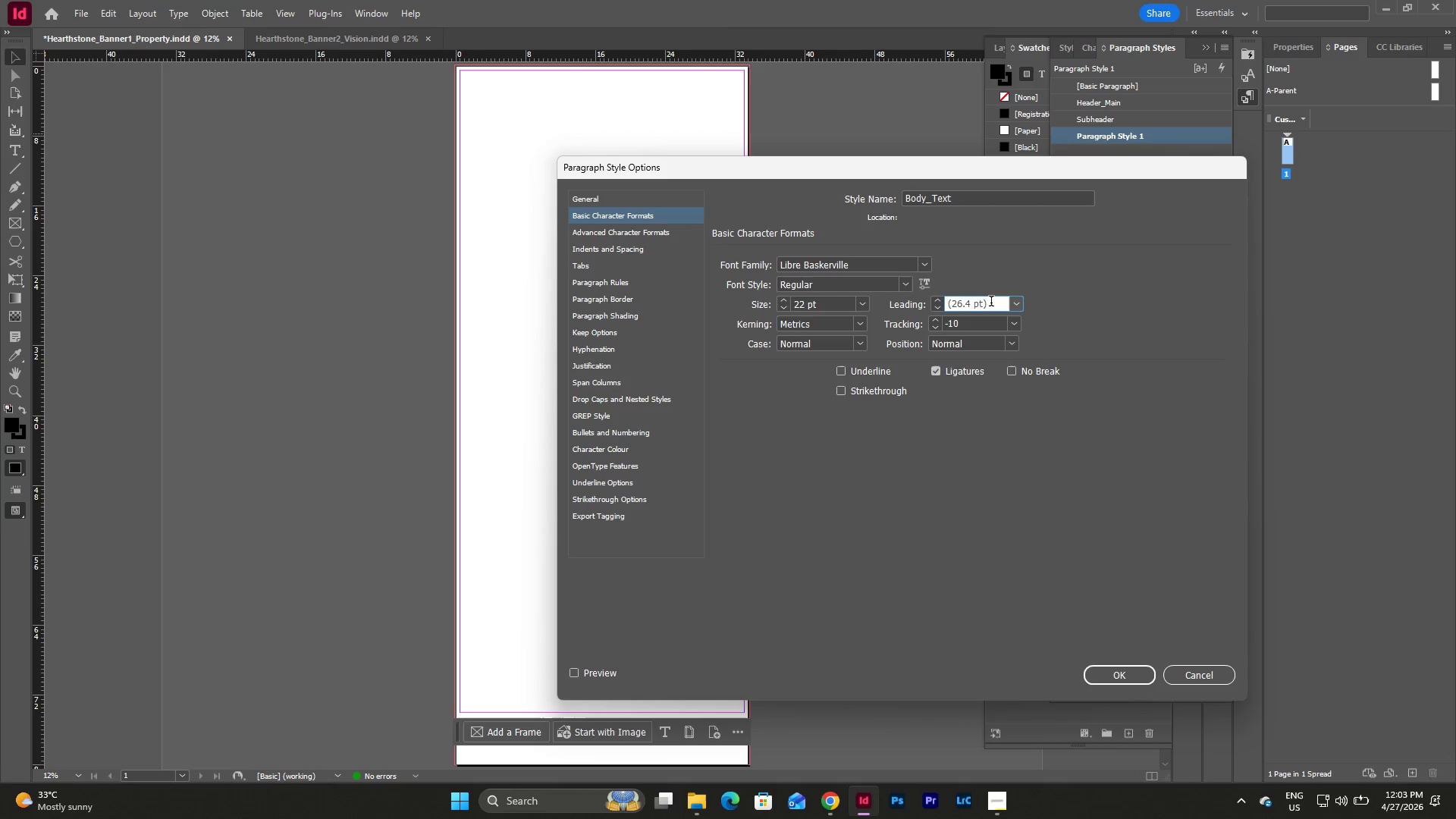 
left_click_drag(start_coordinate=[991, 303], to_coordinate=[905, 310])
 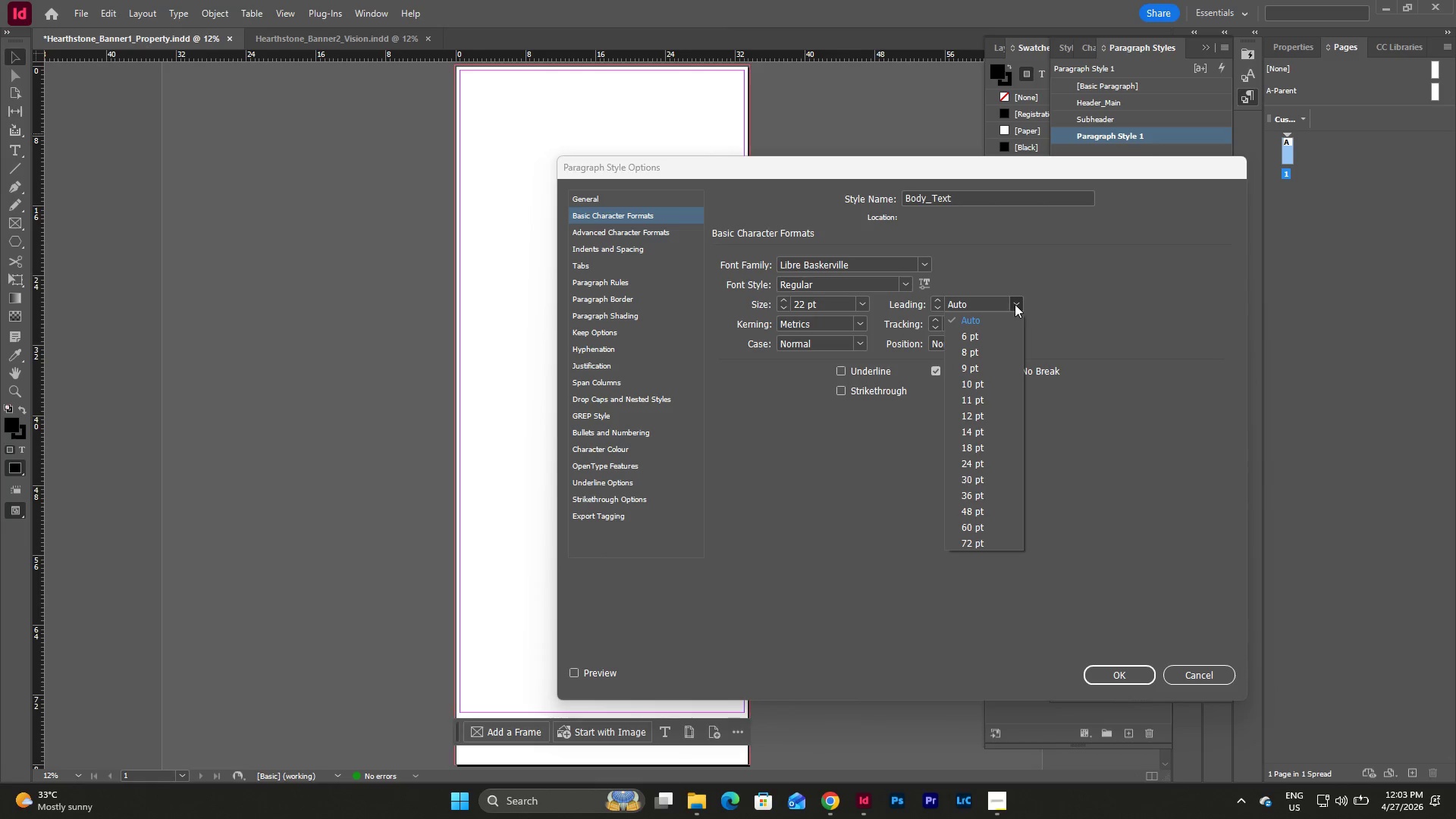 
left_click([982, 297])
 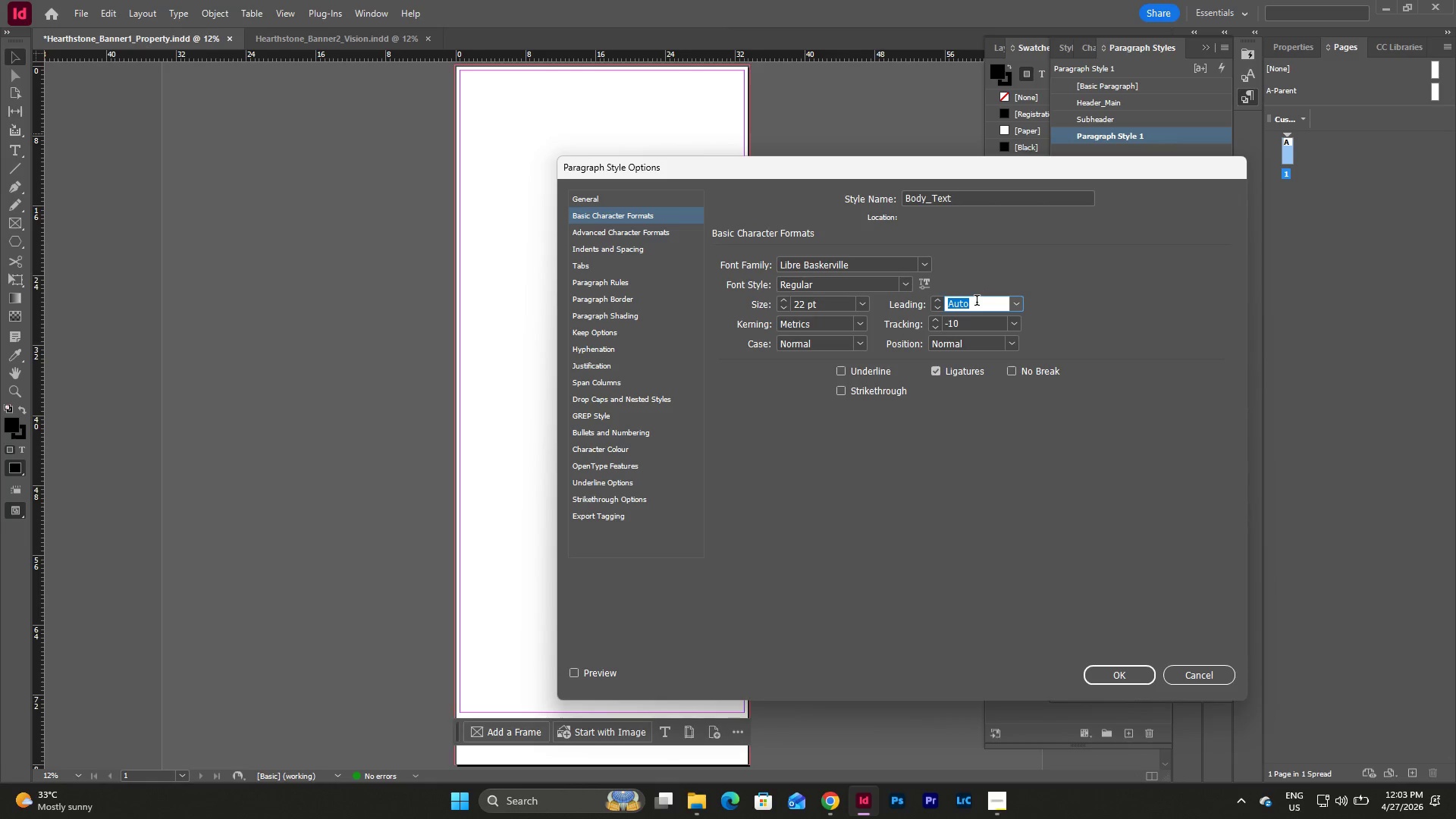 
key(Numpad4)
 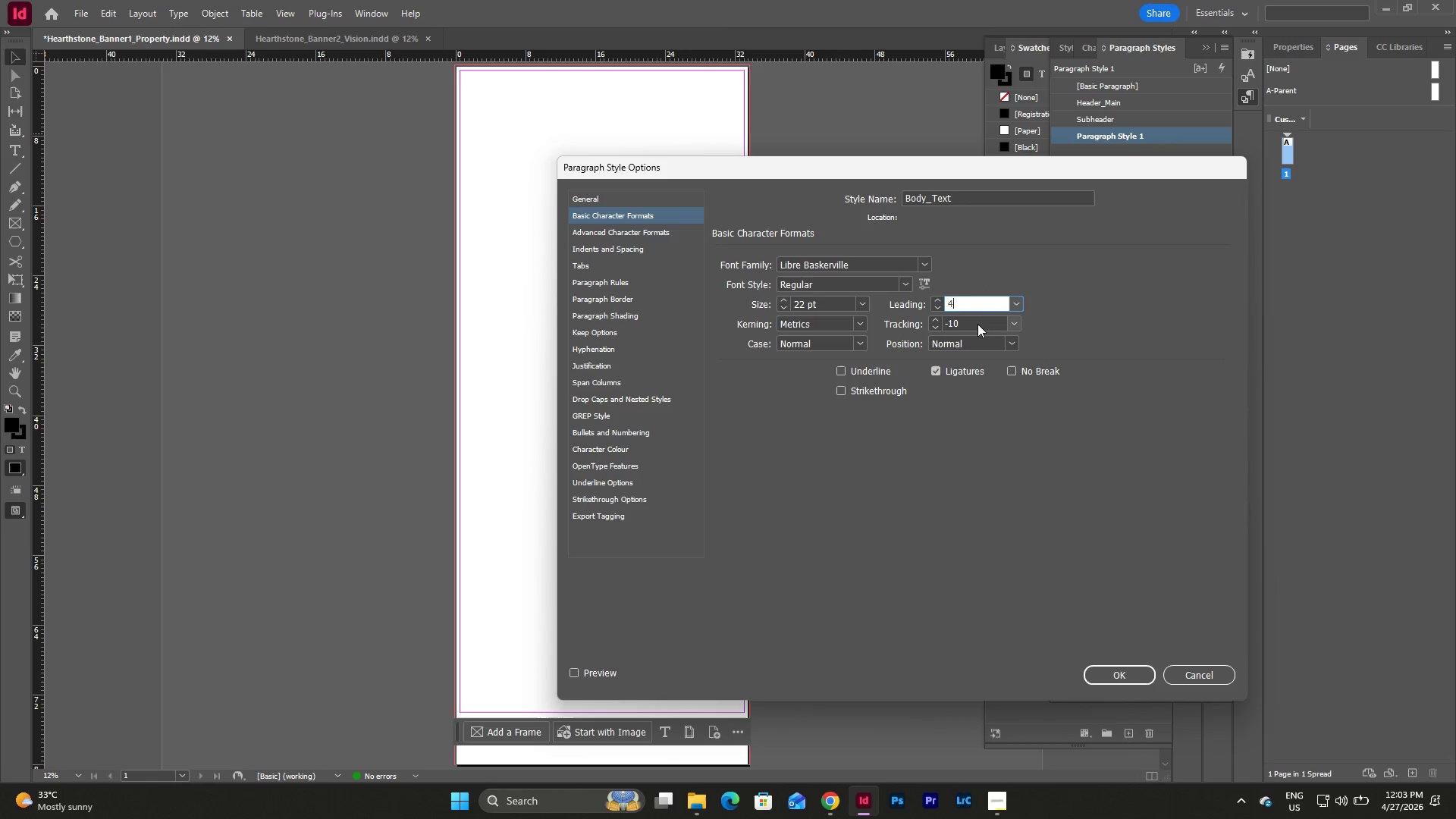 
double_click([977, 324])
 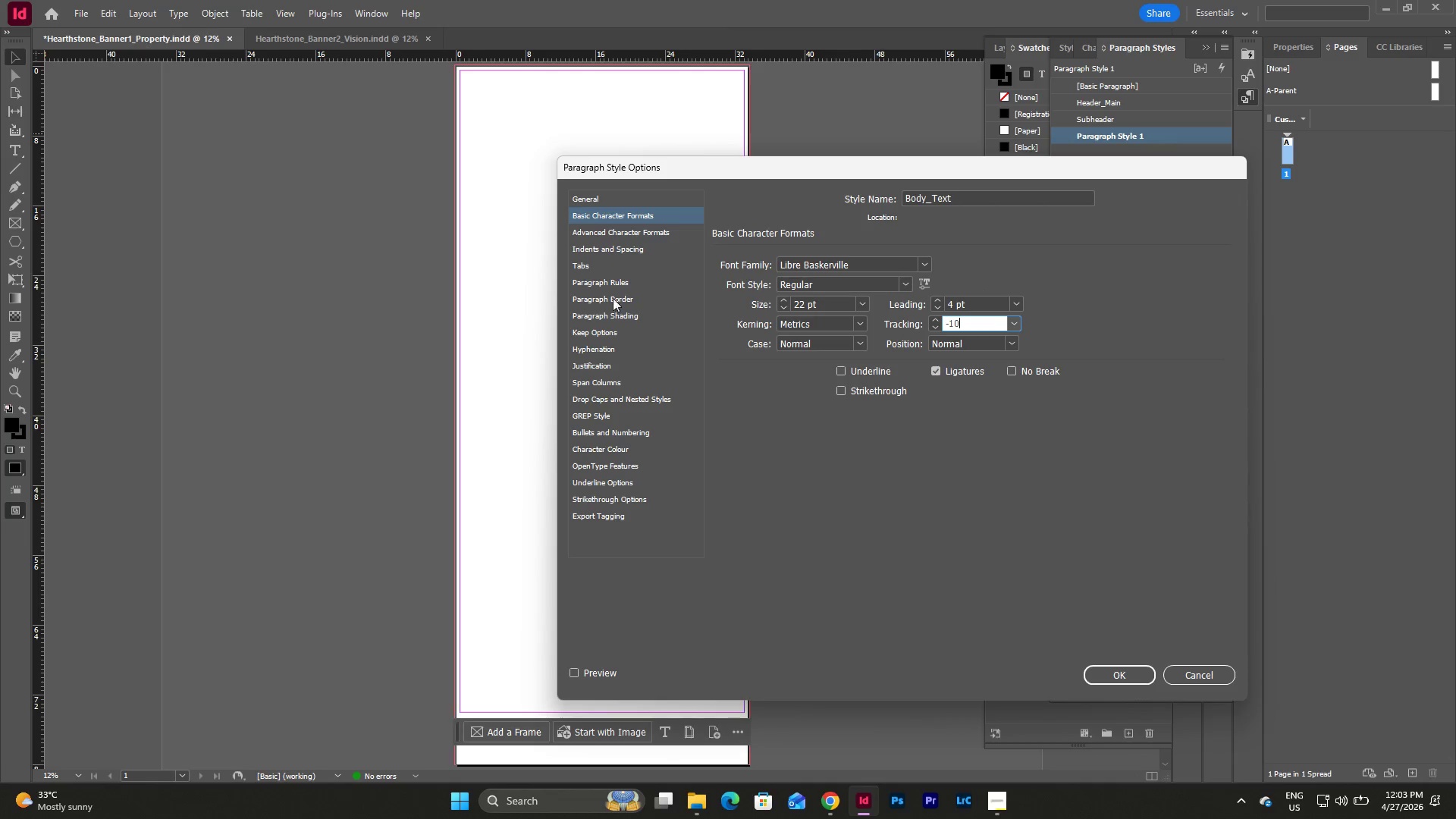 
wait(5.97)
 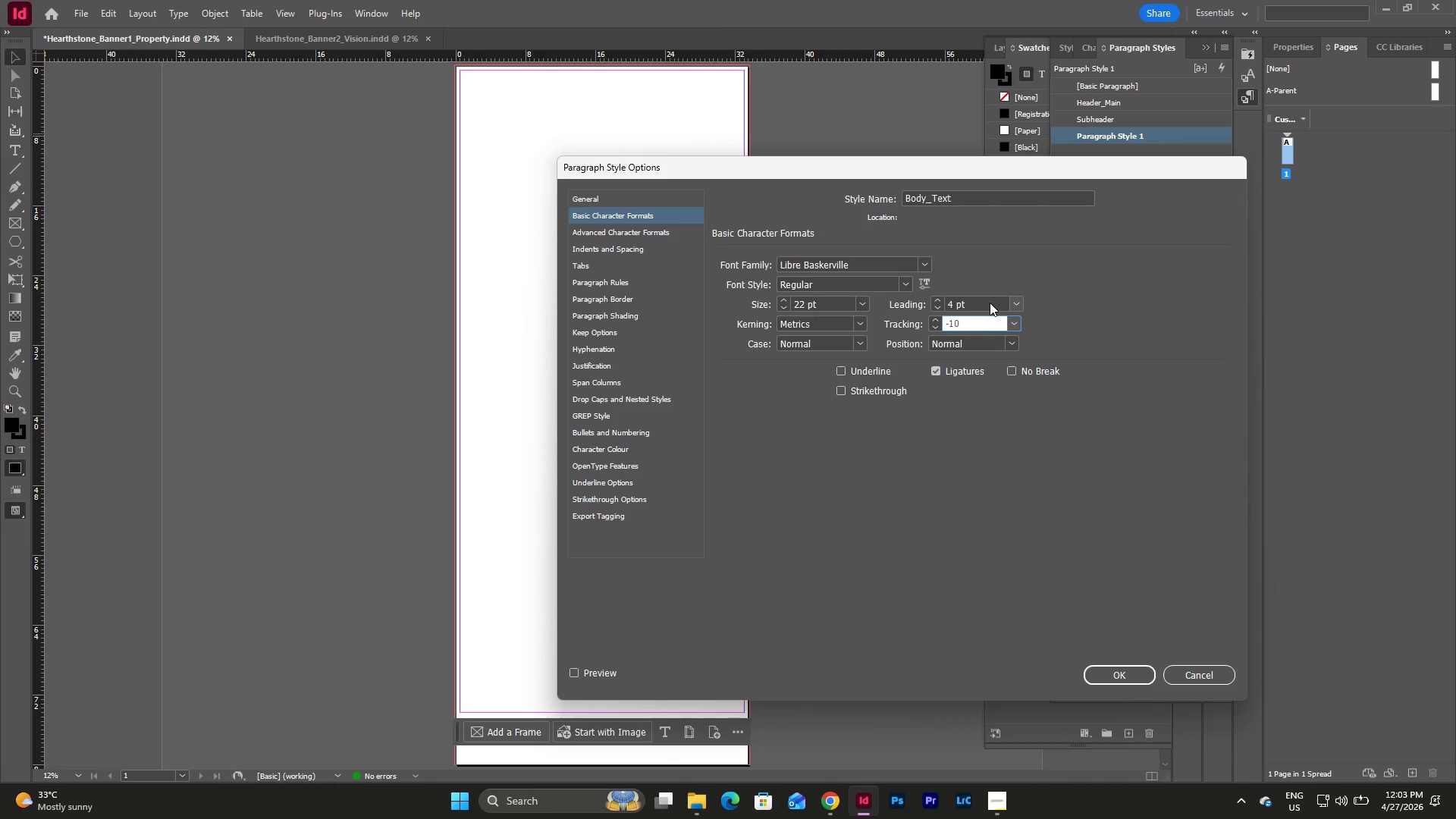 
left_click([610, 448])
 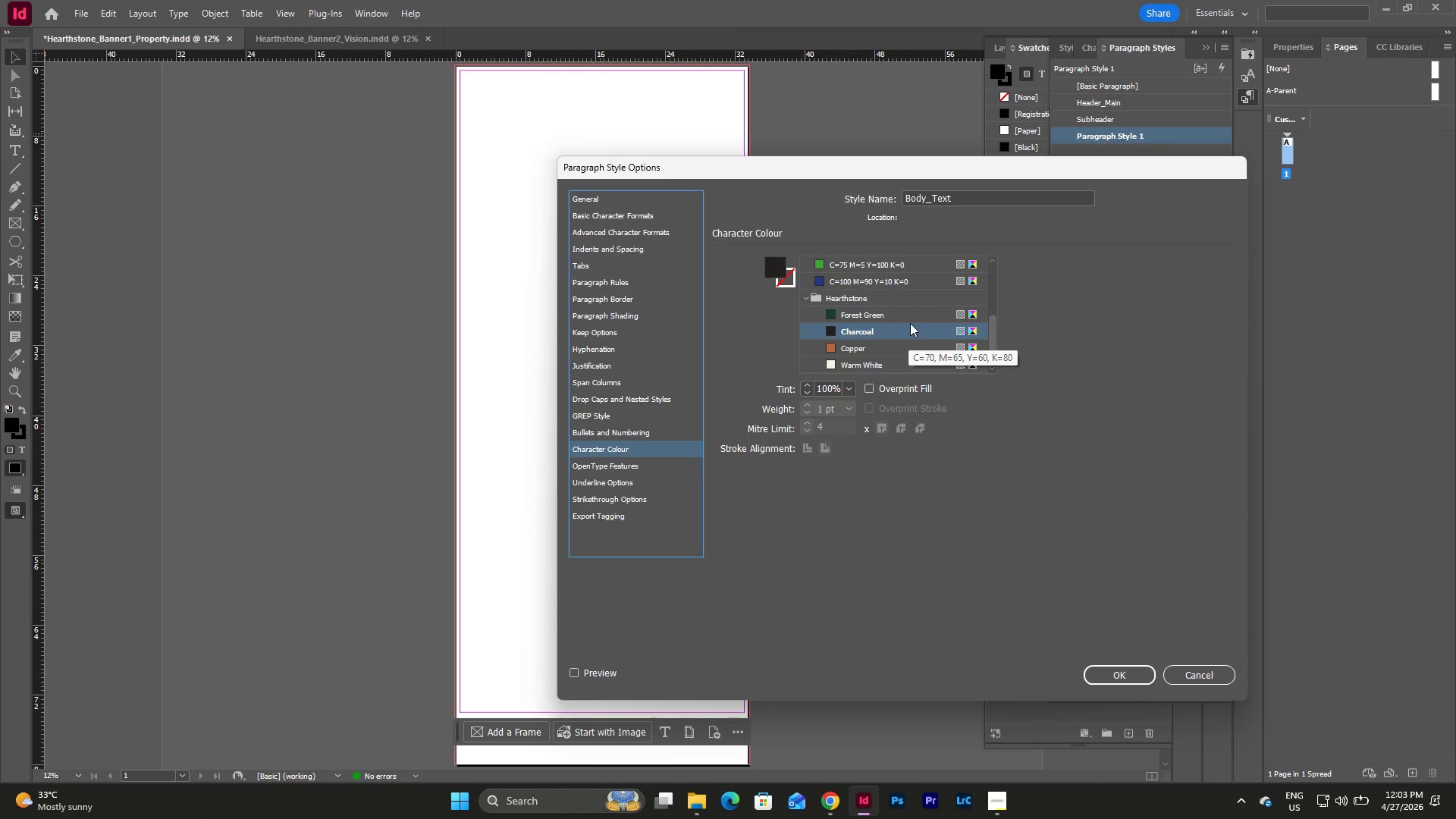 
wait(8.12)
 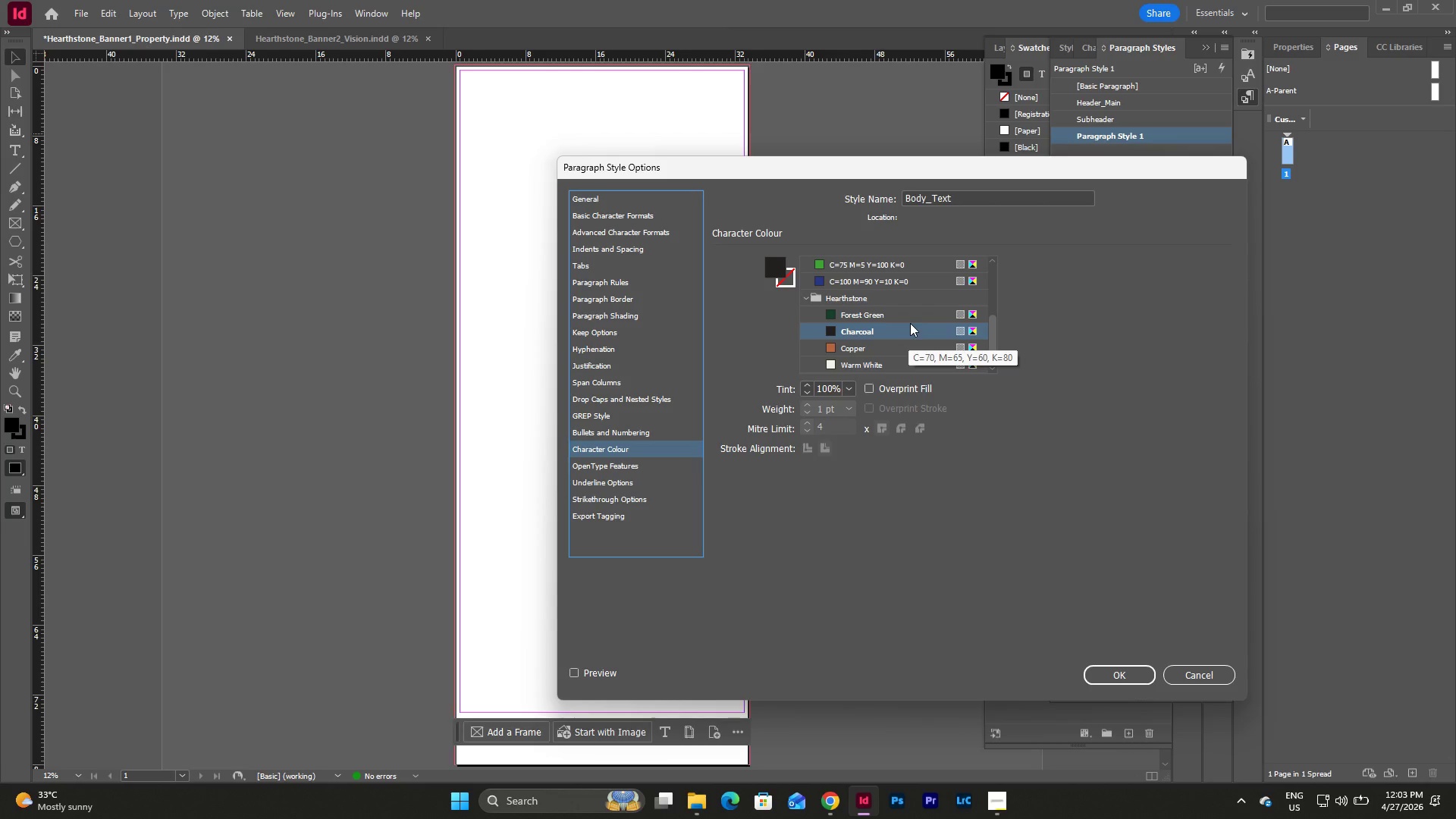 
scroll: coordinate [933, 332], scroll_direction: down, amount: 2.0
 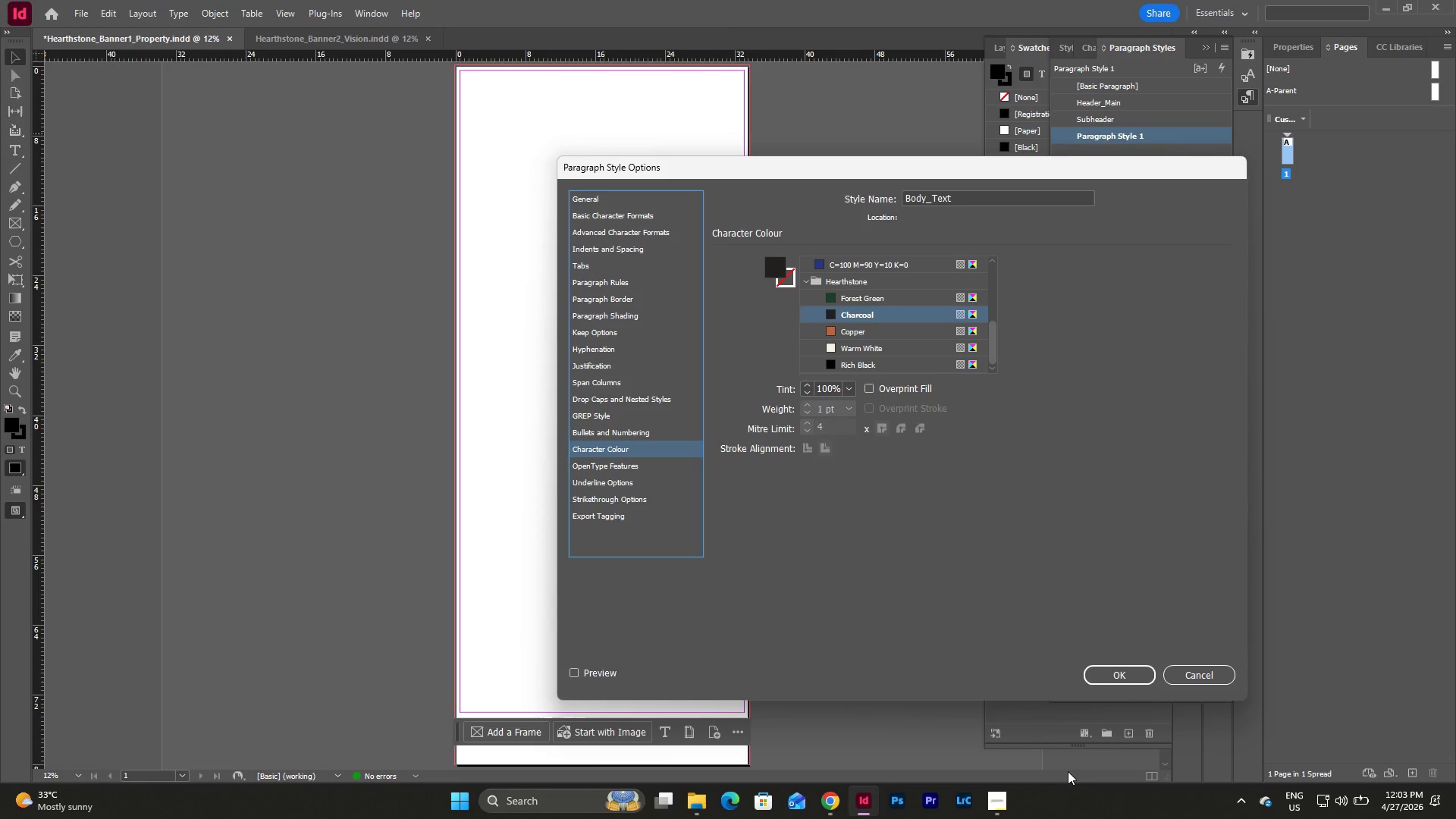 
left_click([1006, 802])